 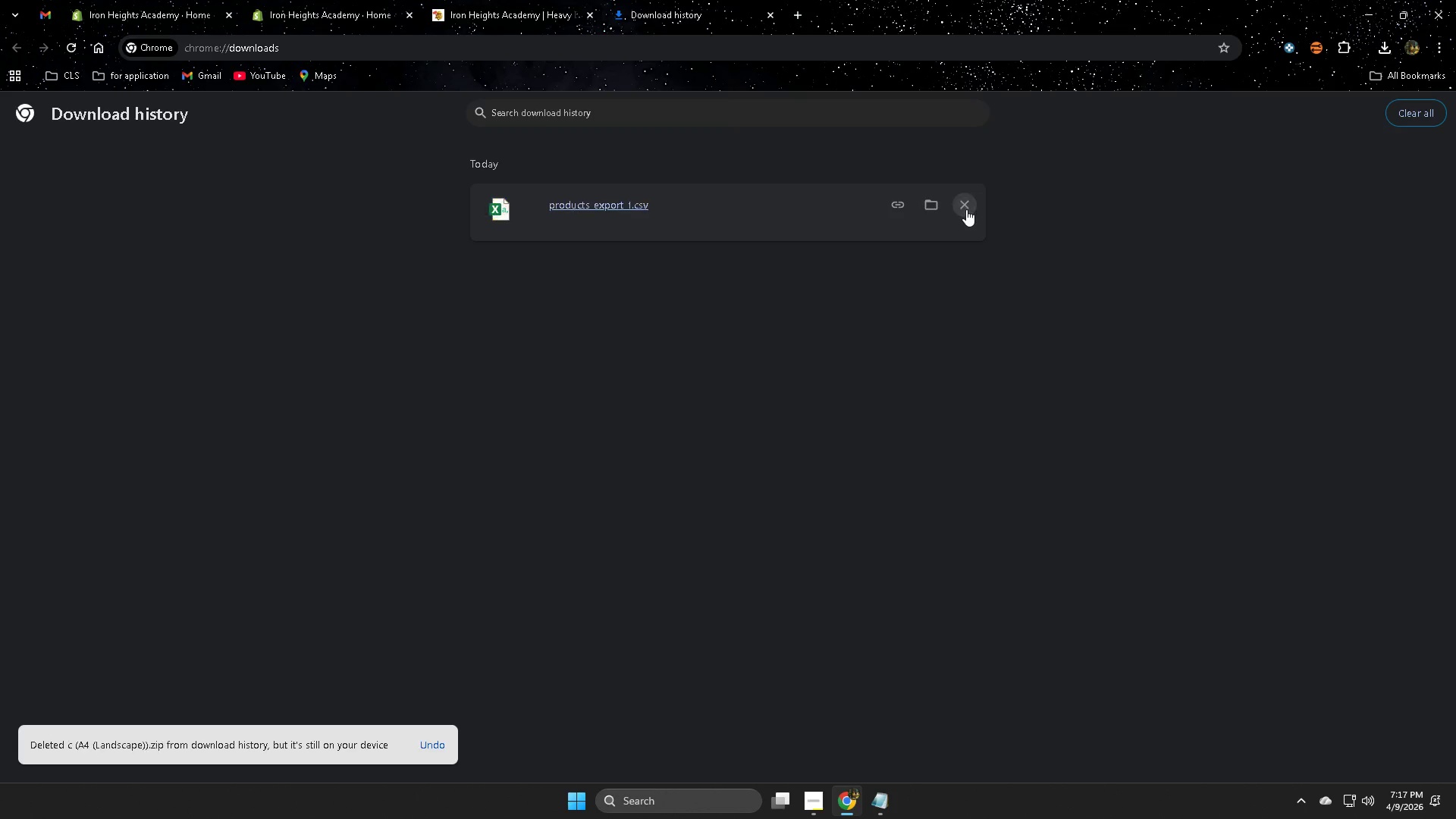 
triple_click([966, 209])
 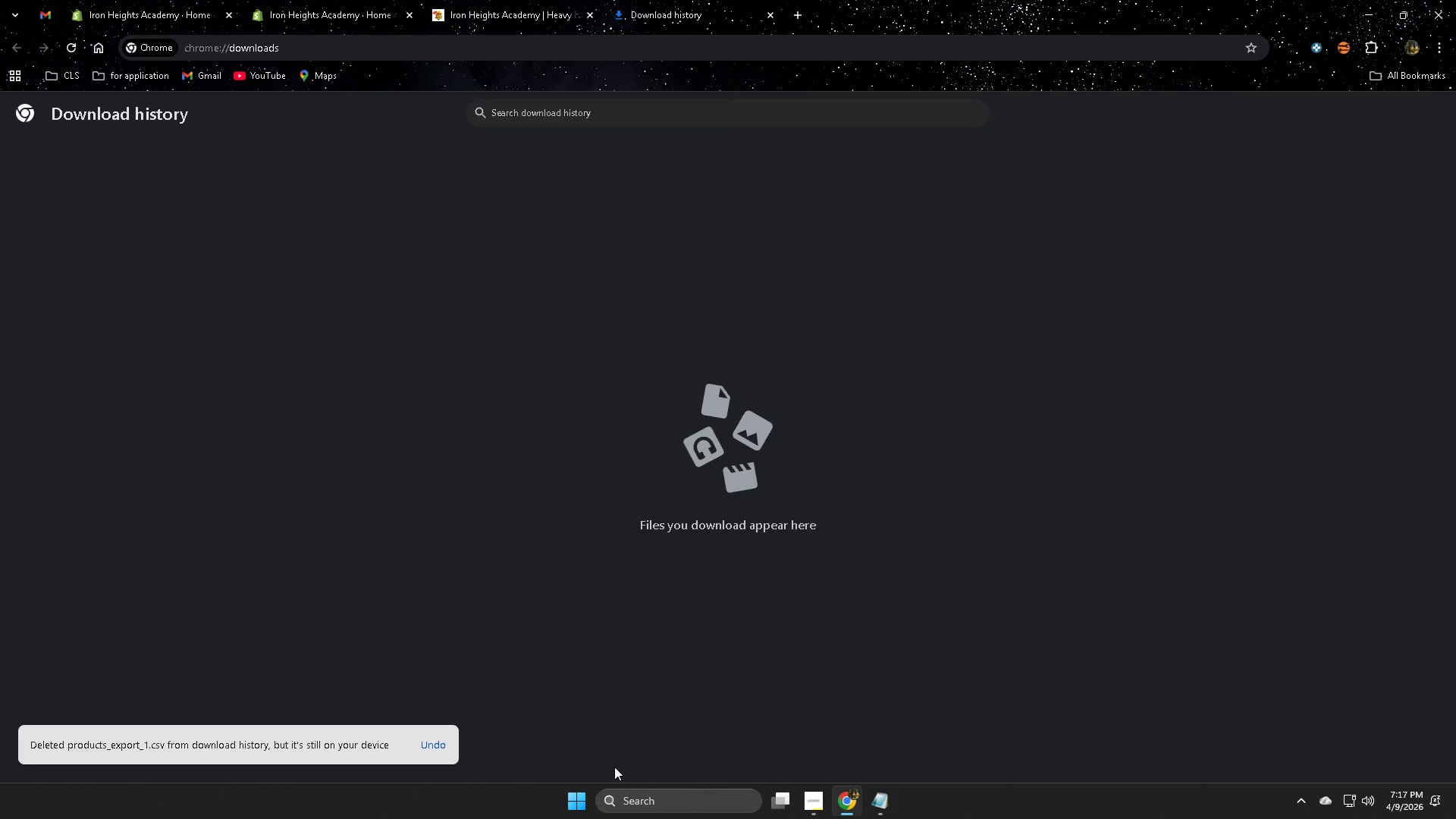 
left_click([644, 795])
 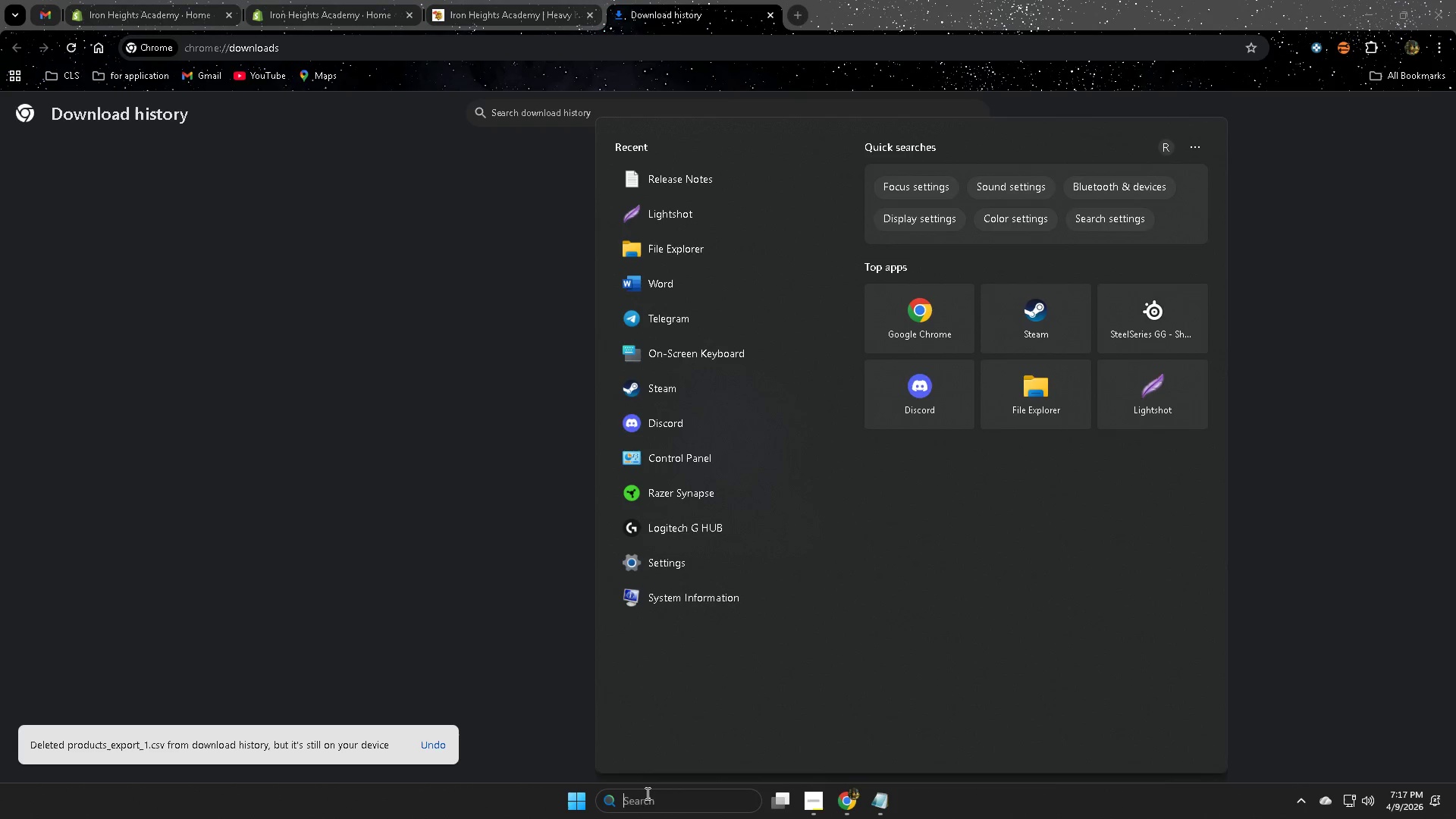 
type(file)
 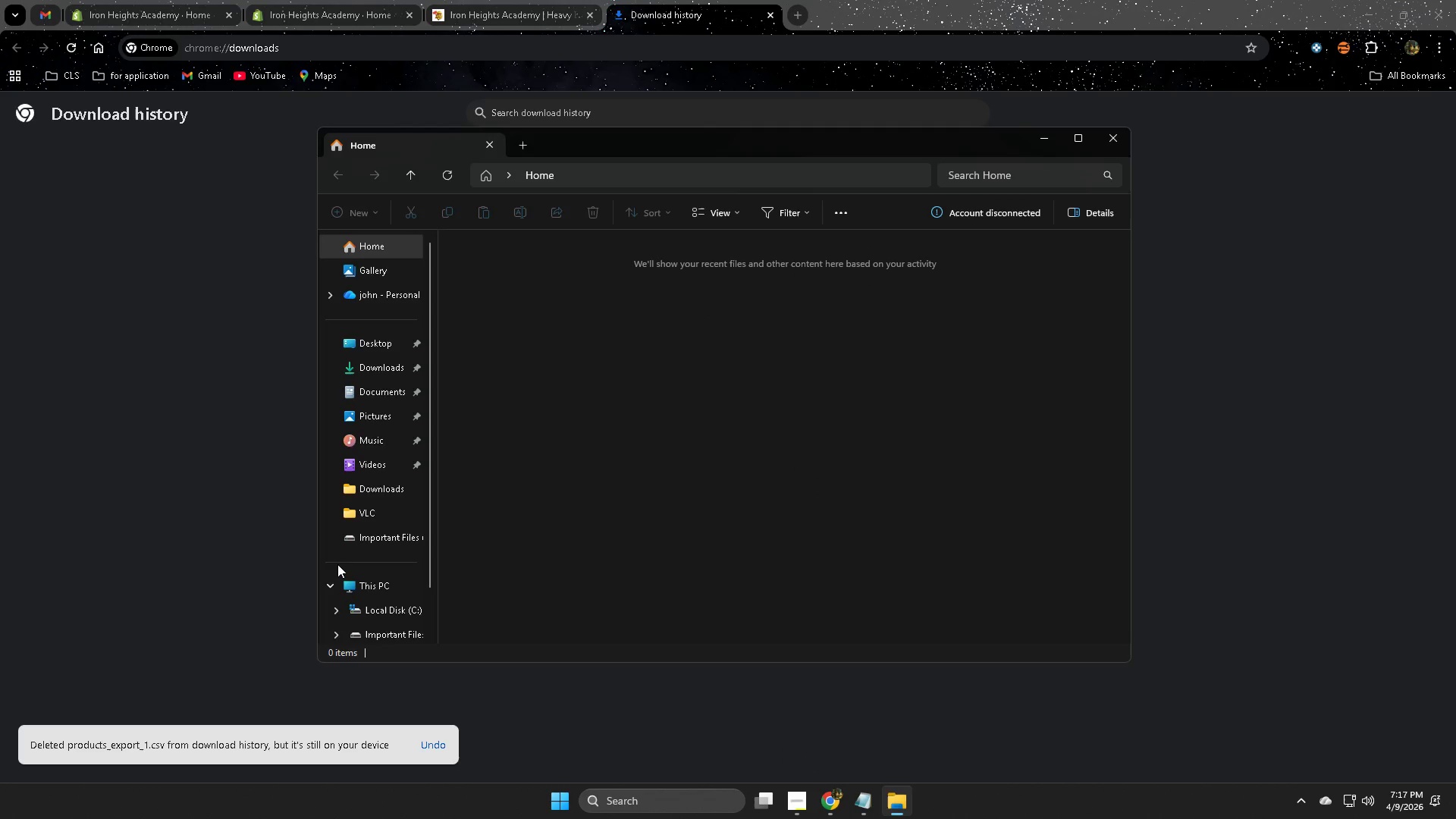 
left_click([392, 494])
 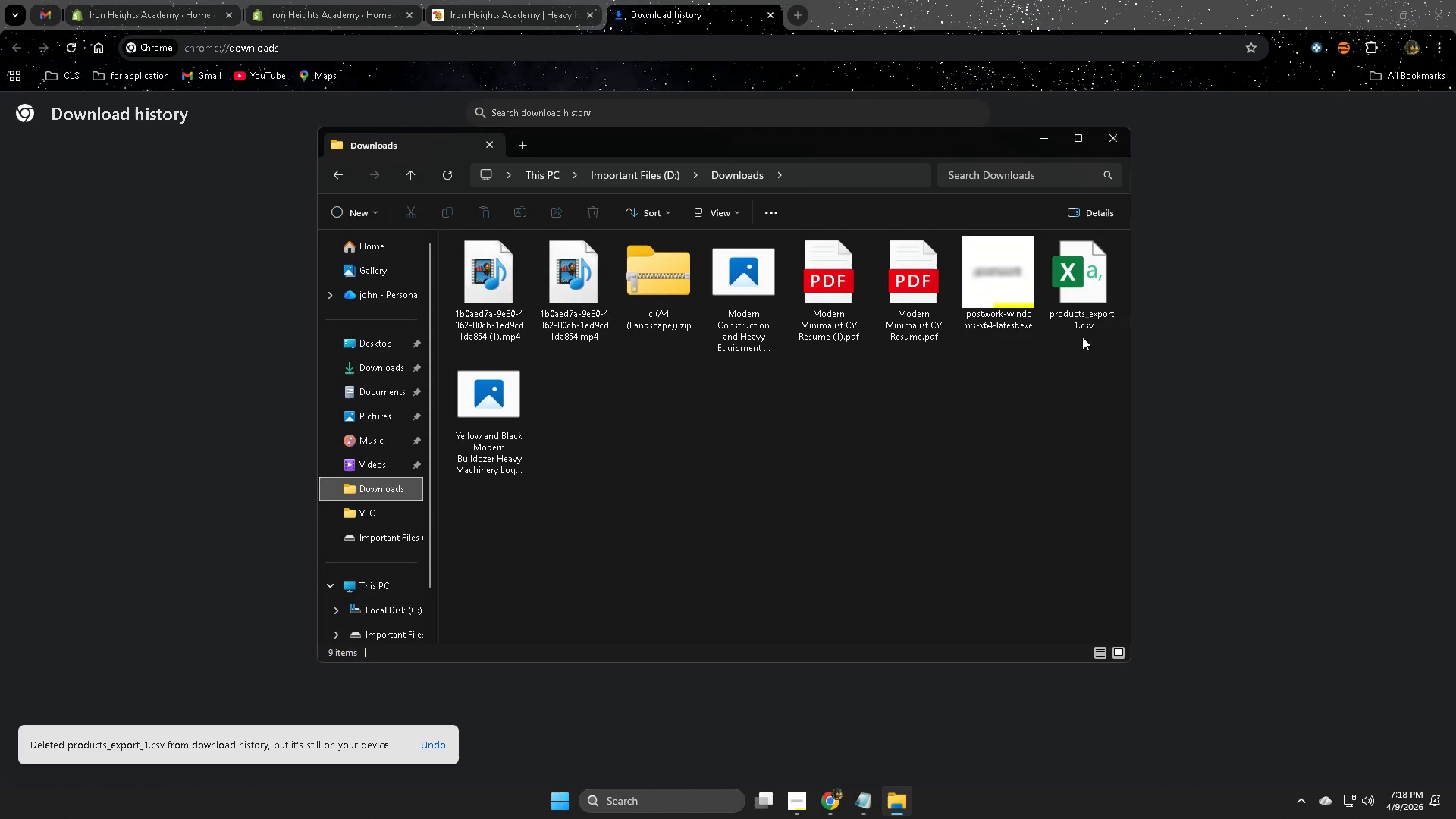 
left_click([1087, 300])
 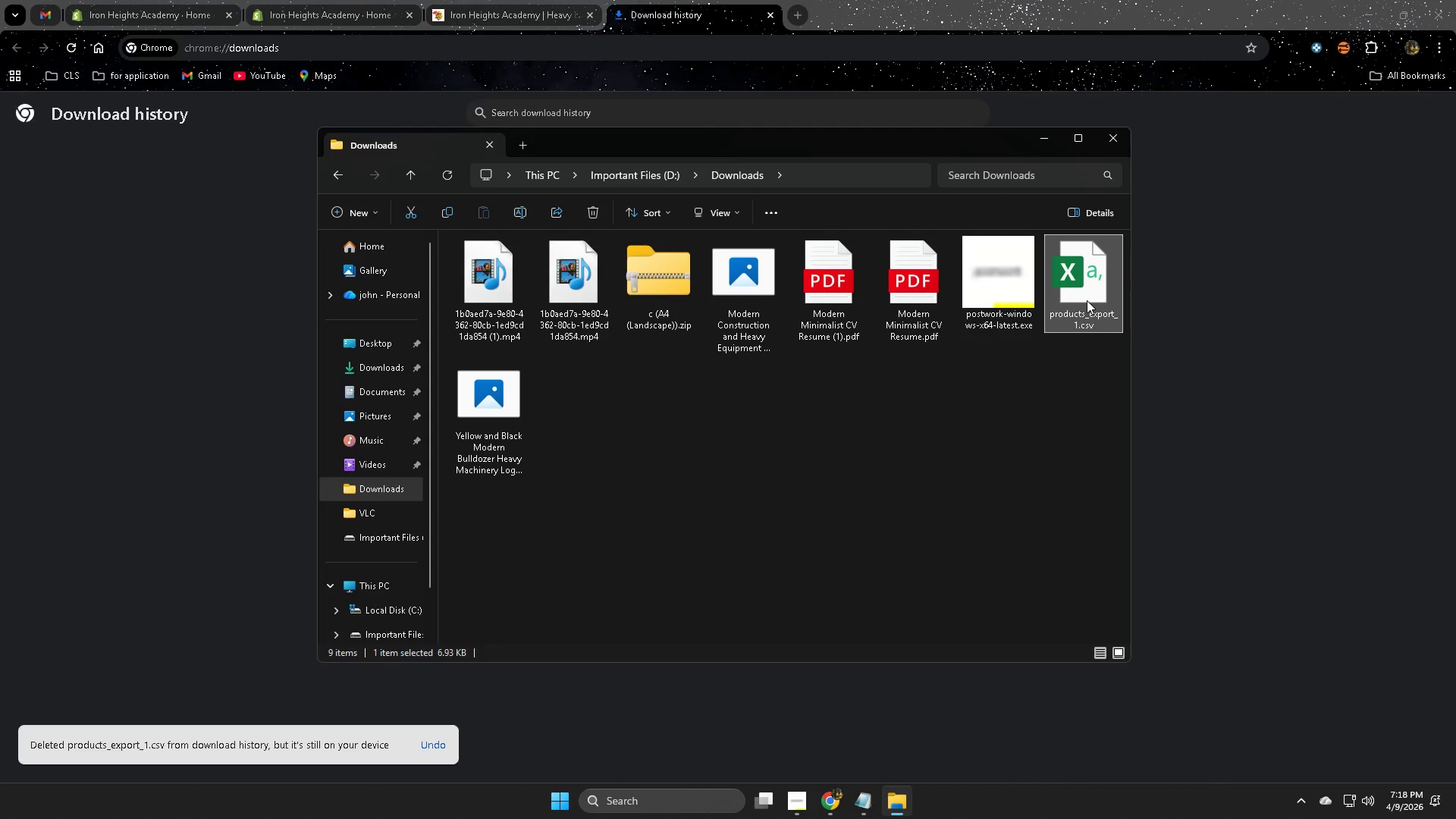 
key(Delete)
 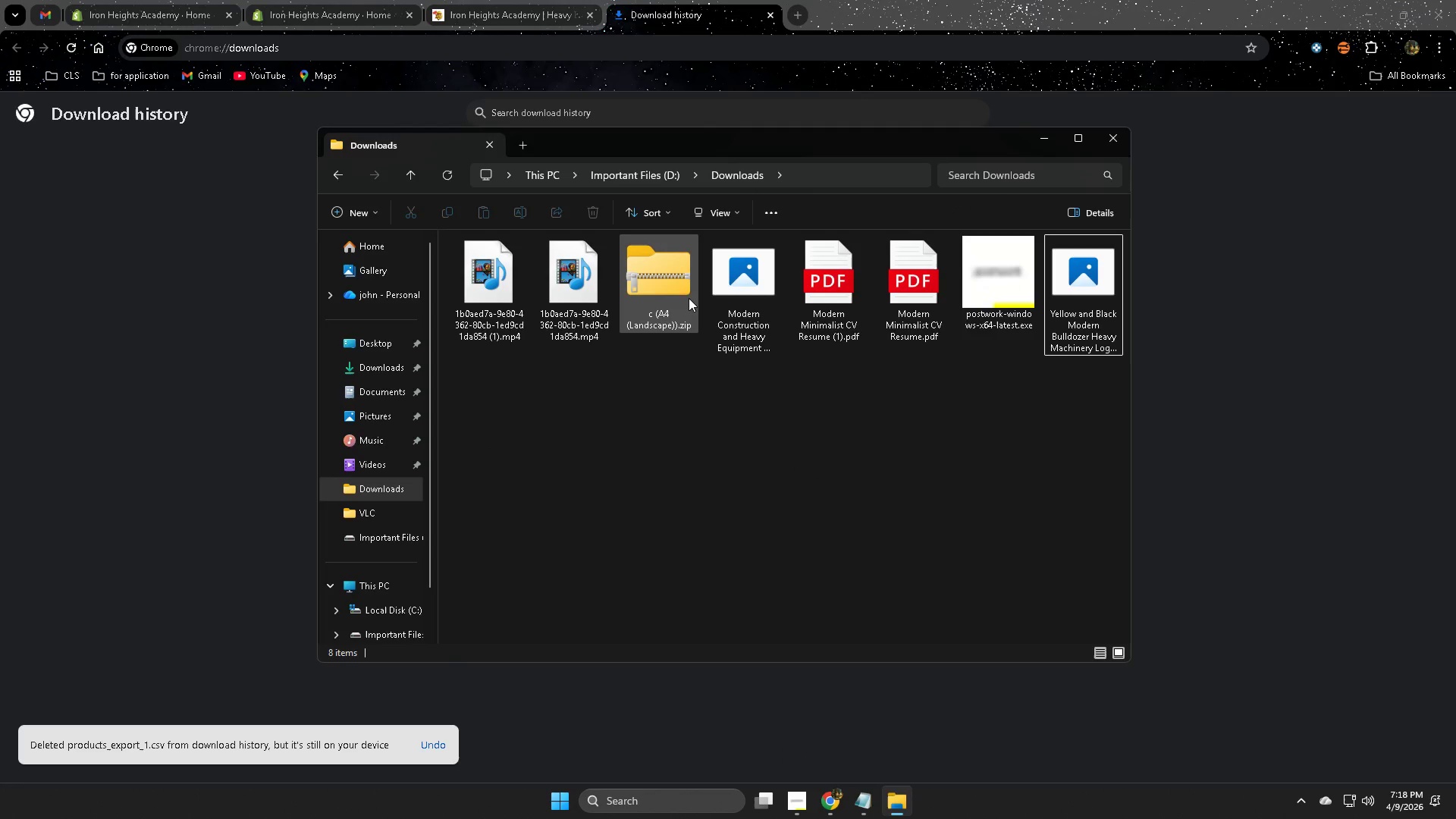 
left_click([661, 298])
 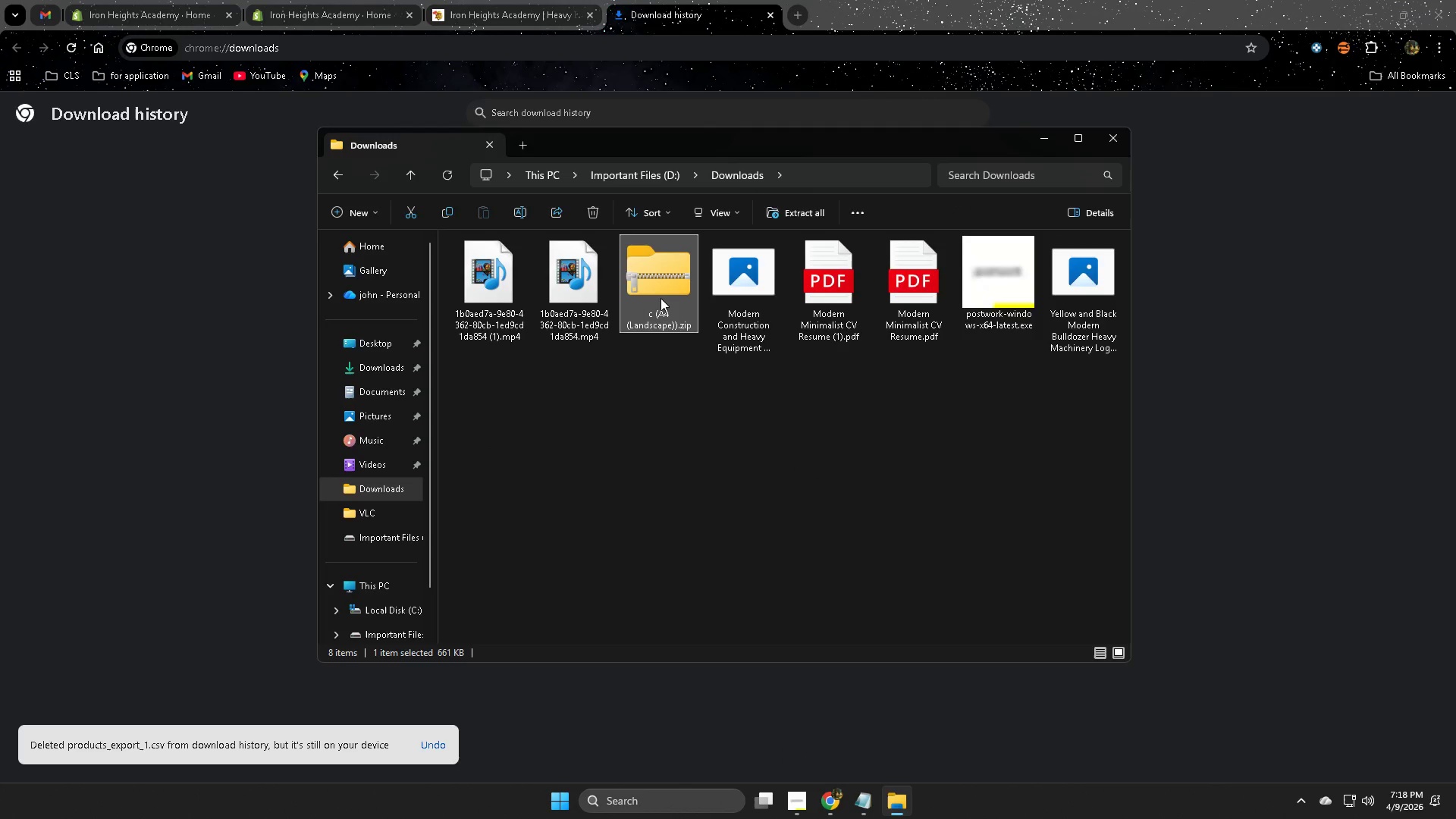 
key(Delete)
 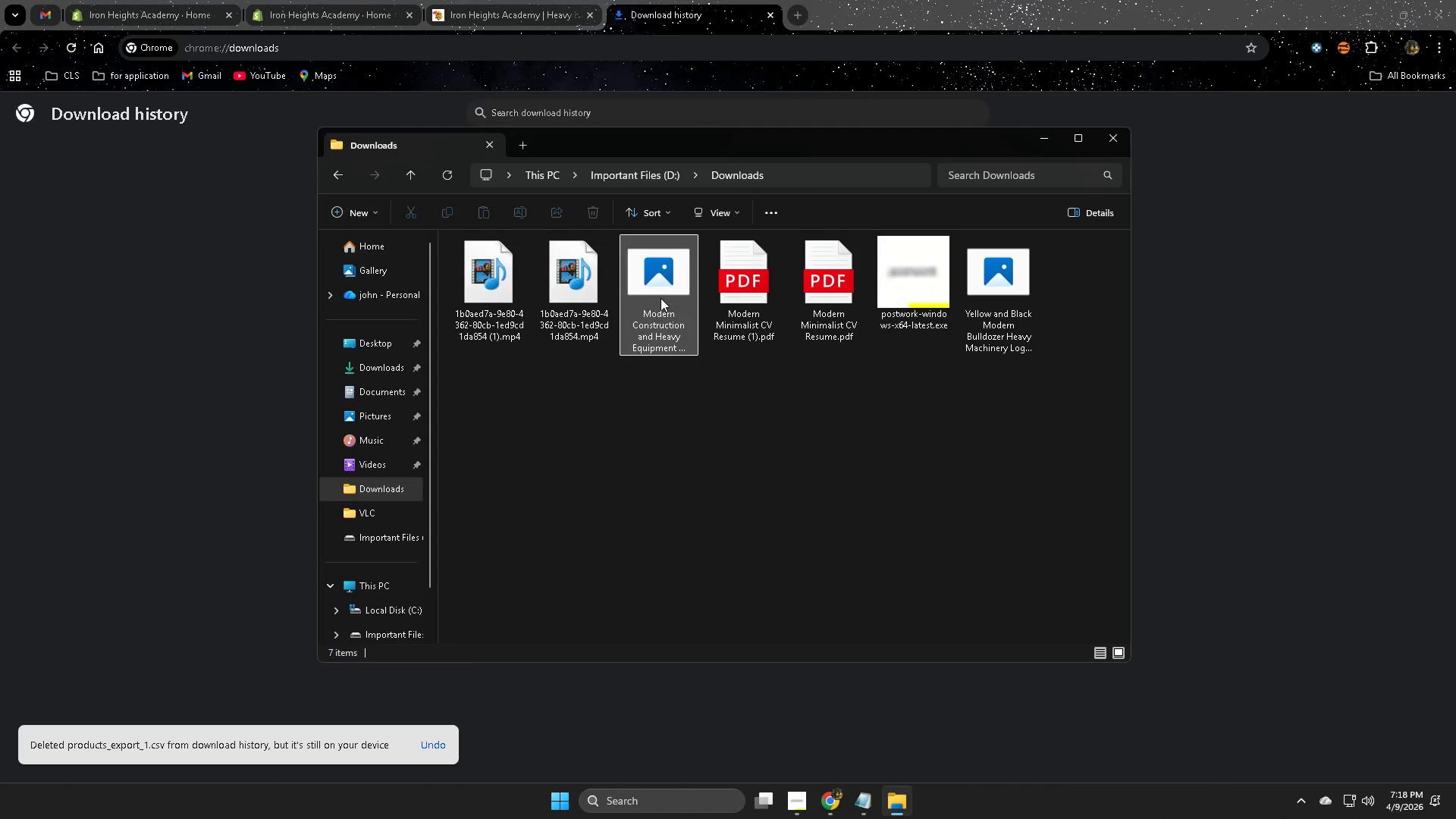 
left_click([661, 298])
 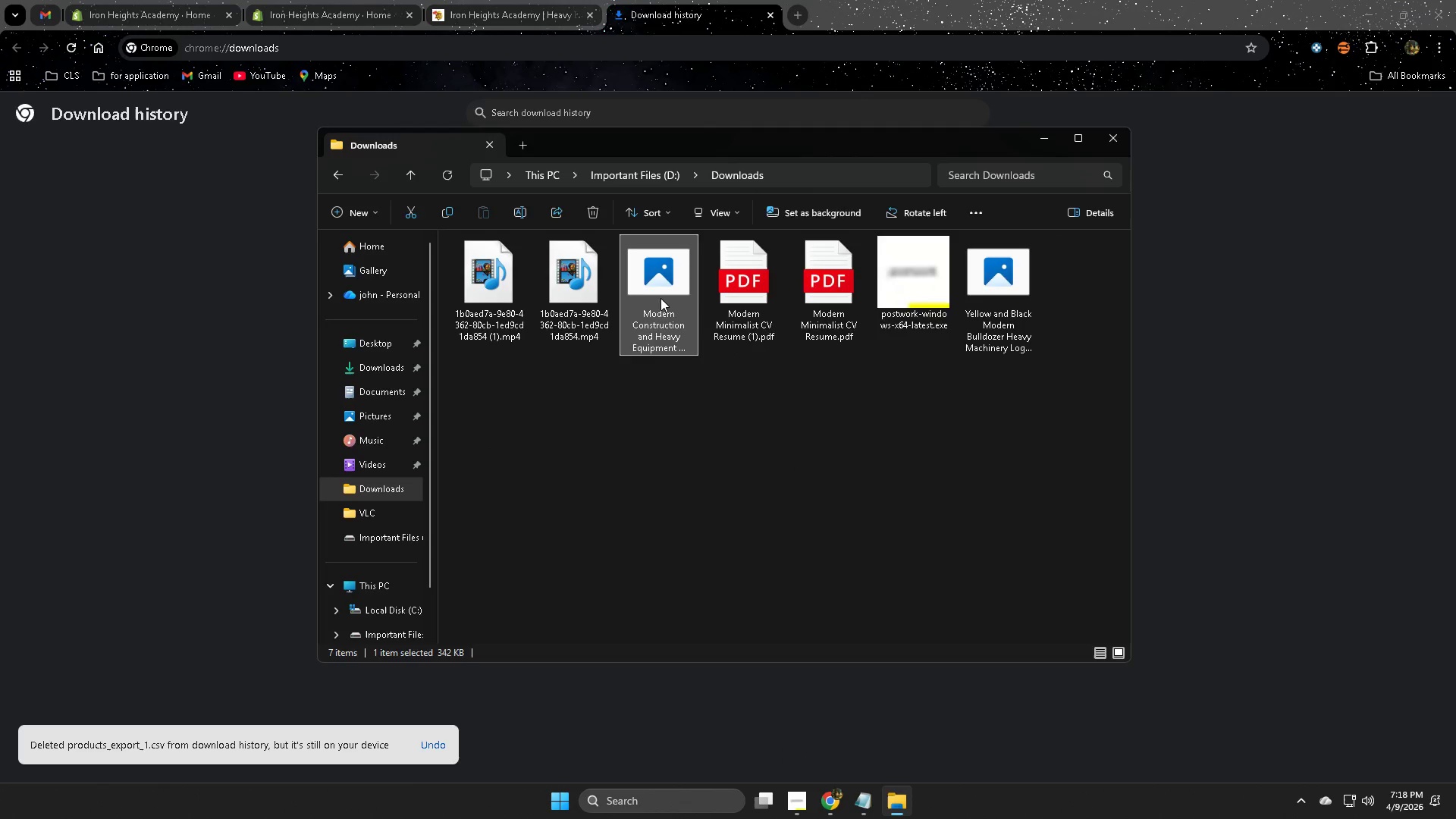 
key(Delete)
 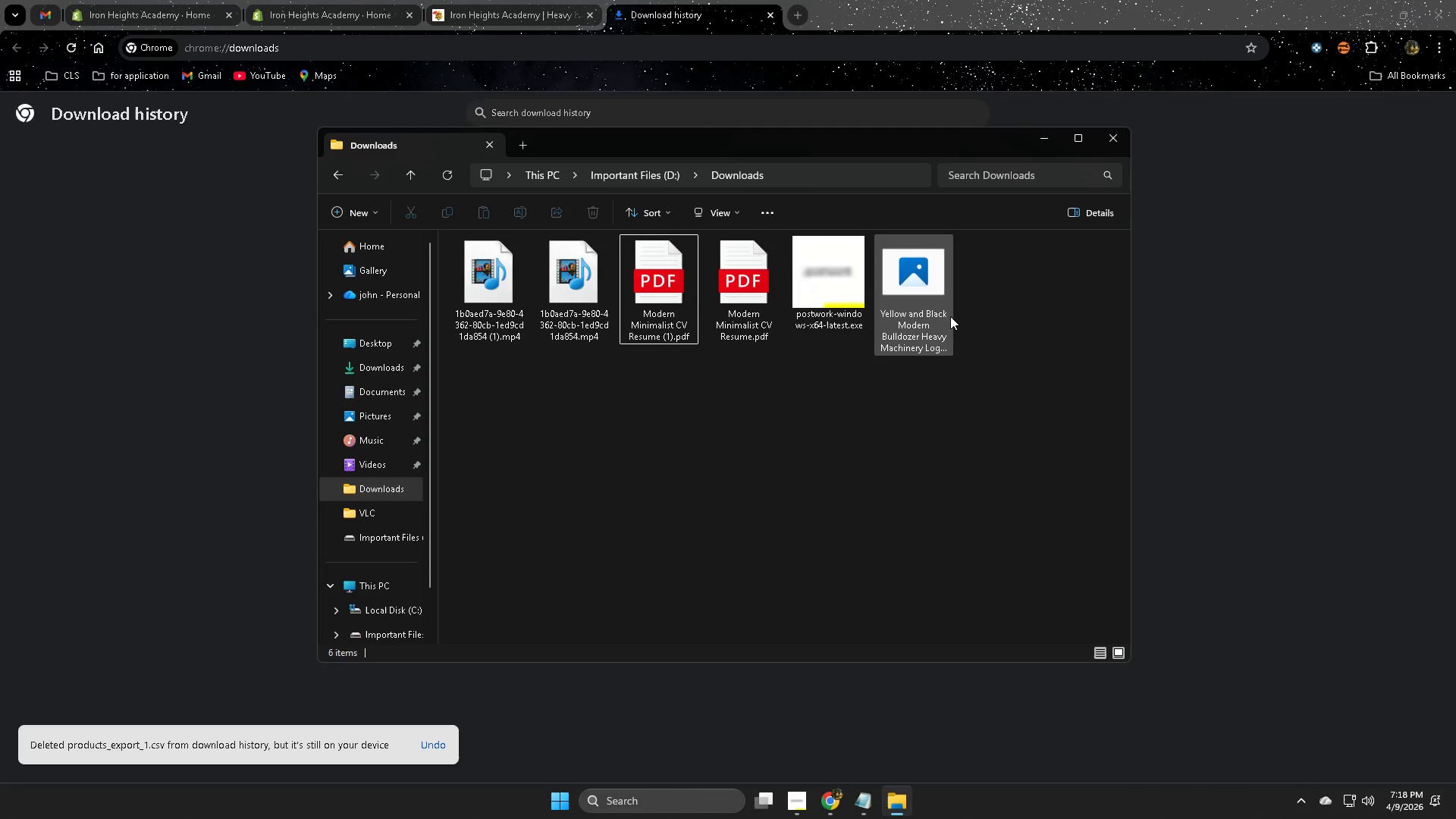 
left_click([922, 296])
 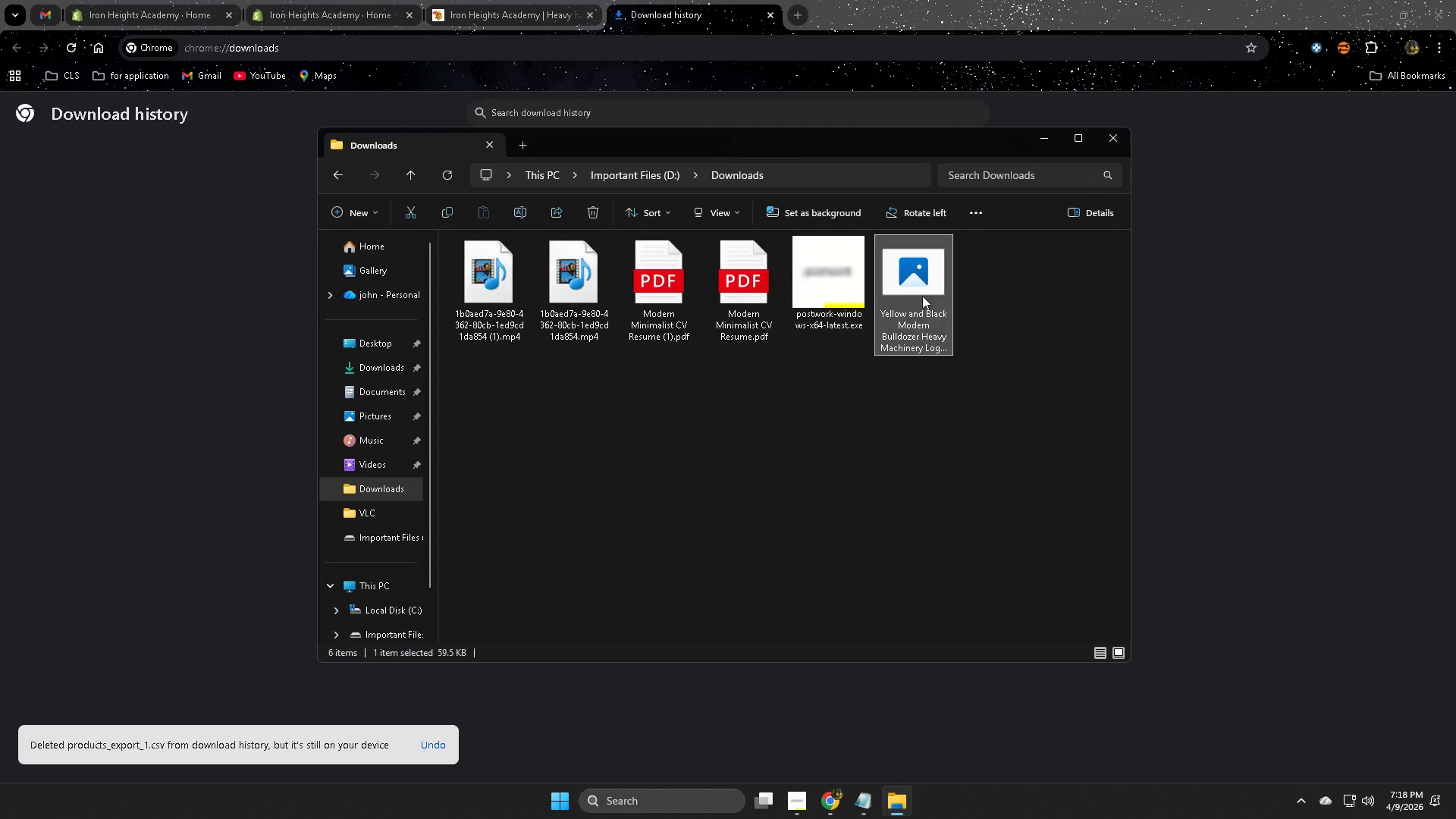 
key(Delete)
 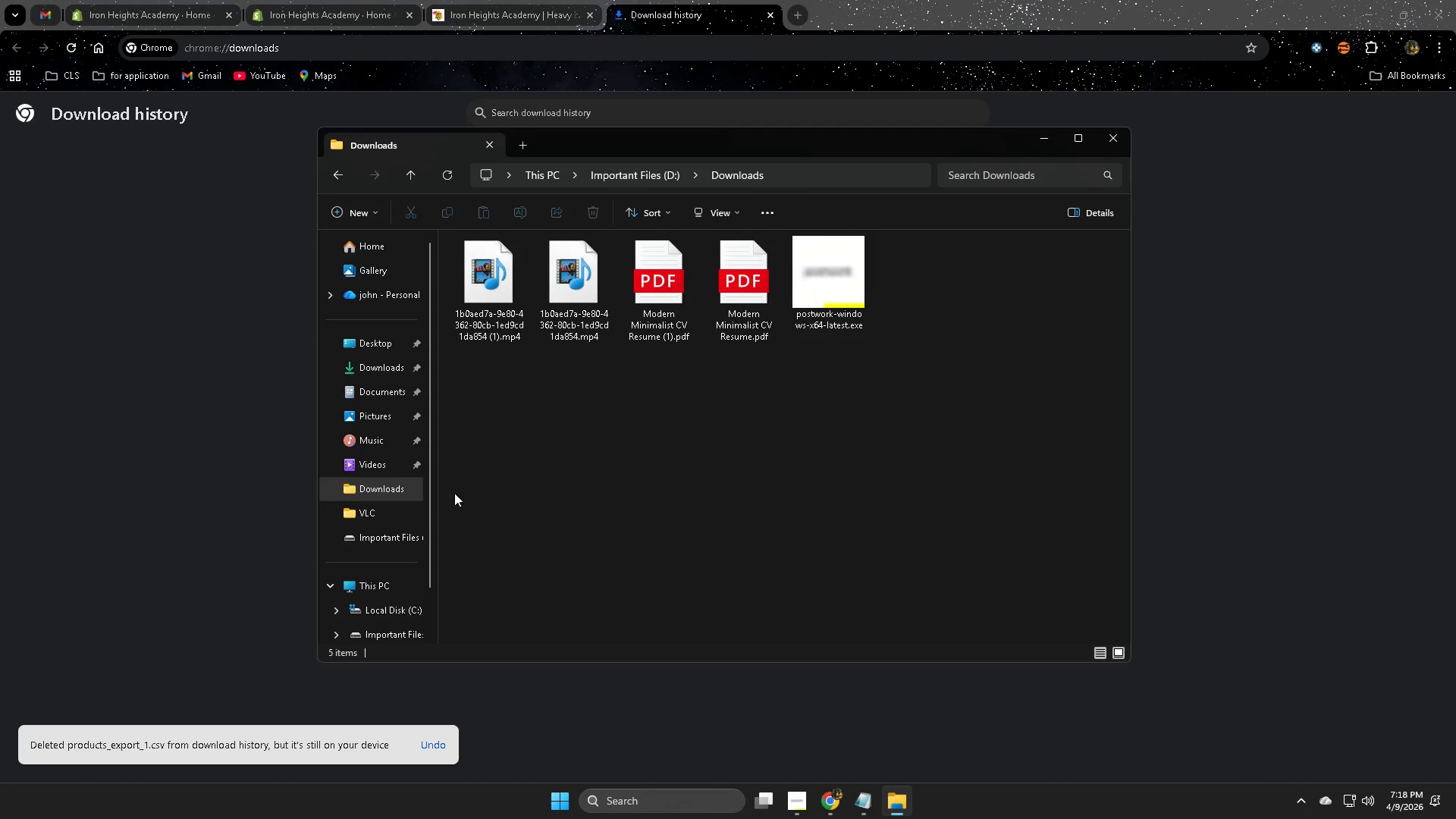 
left_click([373, 537])
 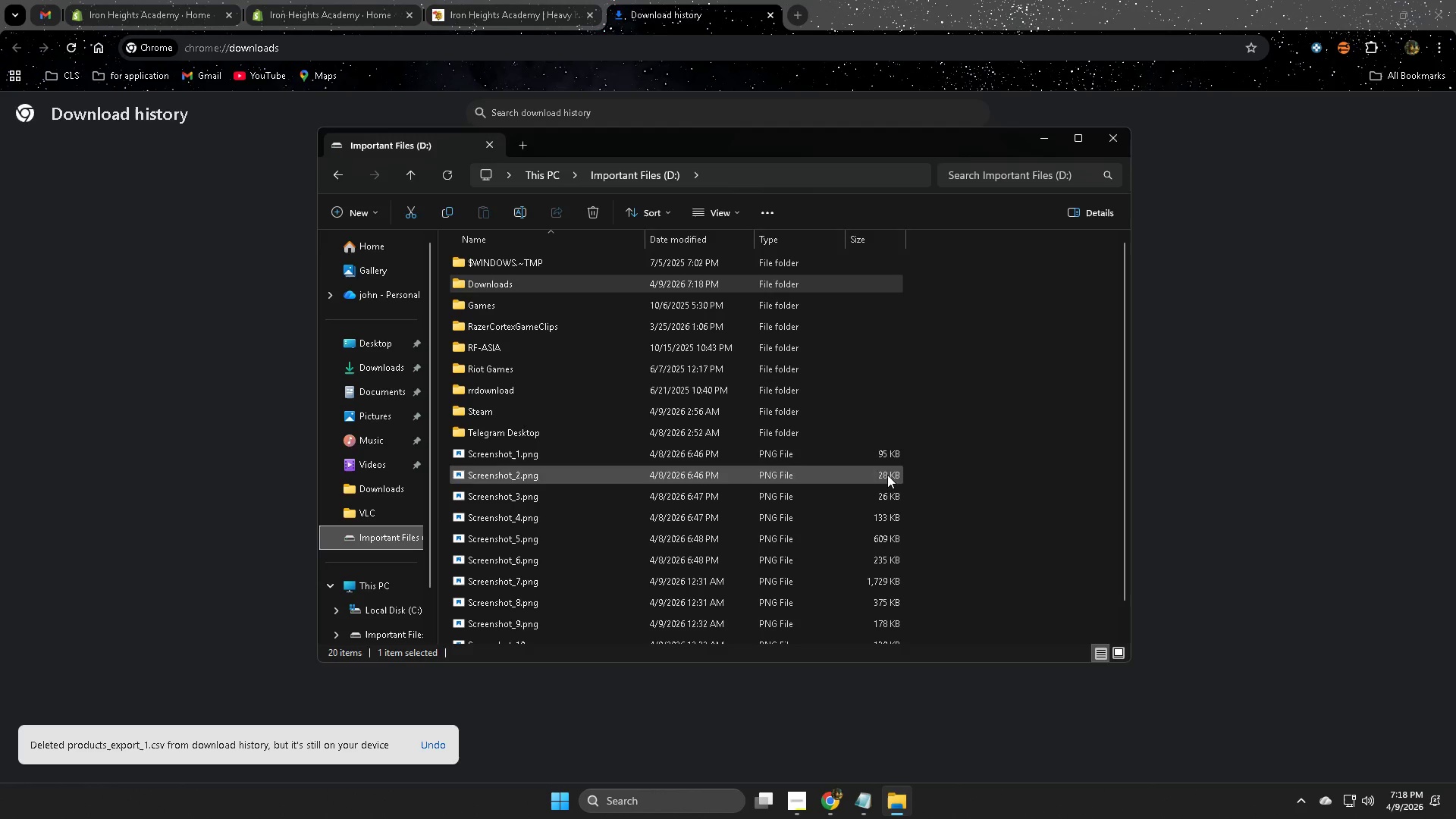 
scroll: coordinate [981, 453], scroll_direction: down, amount: 2.0
 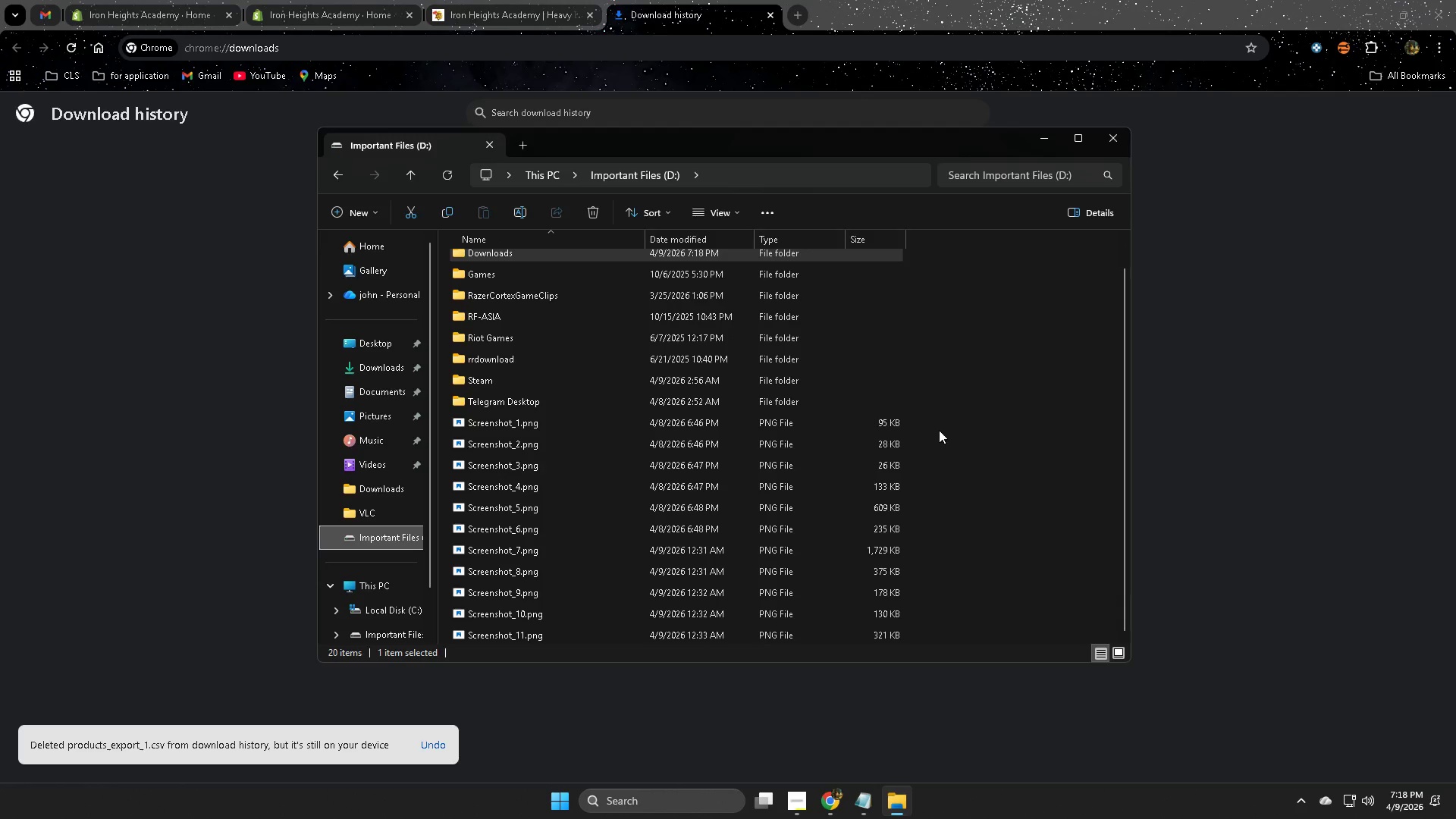 
left_click_drag(start_coordinate=[902, 431], to_coordinate=[826, 460])
 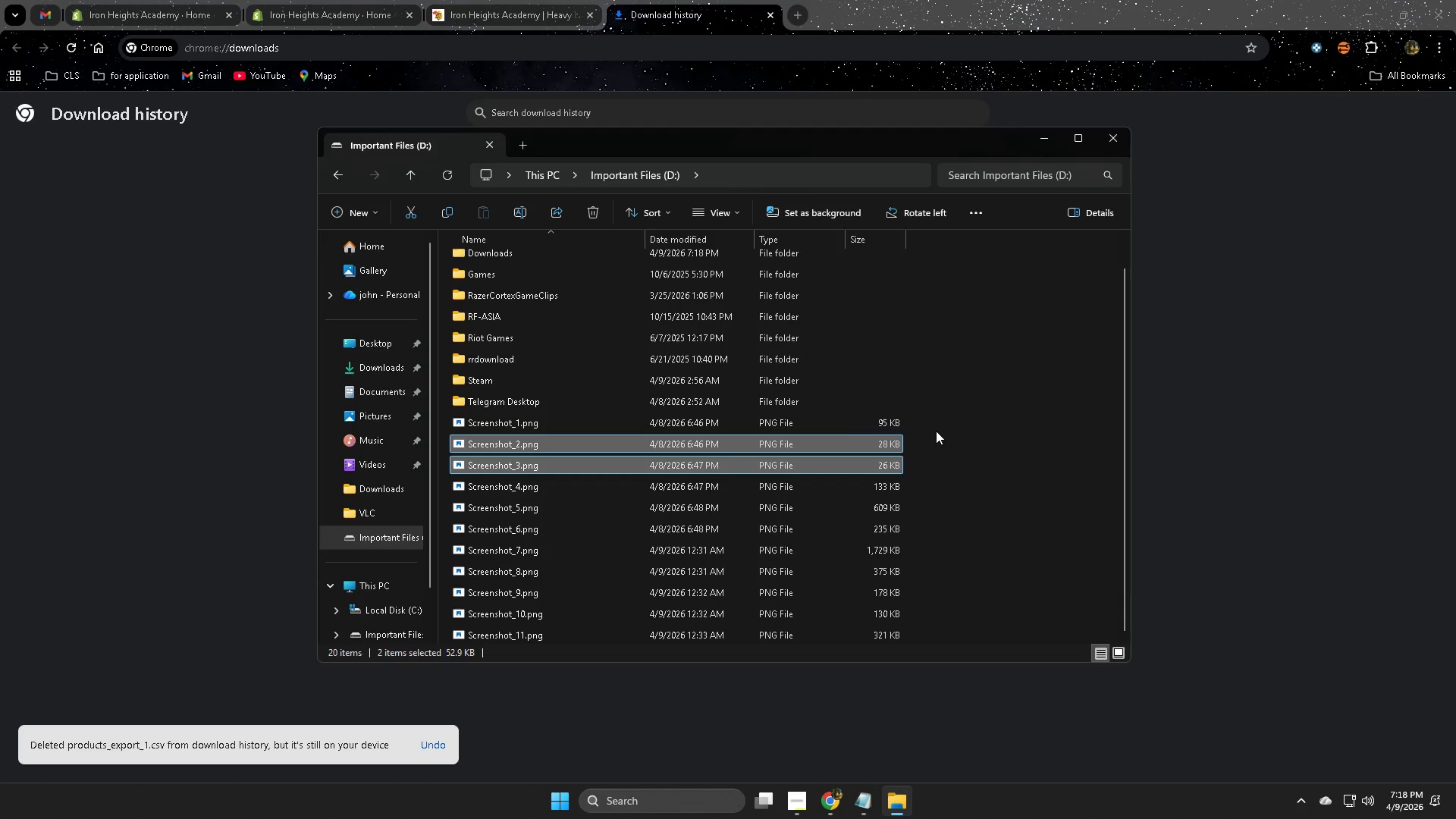 
left_click_drag(start_coordinate=[917, 422], to_coordinate=[787, 674])
 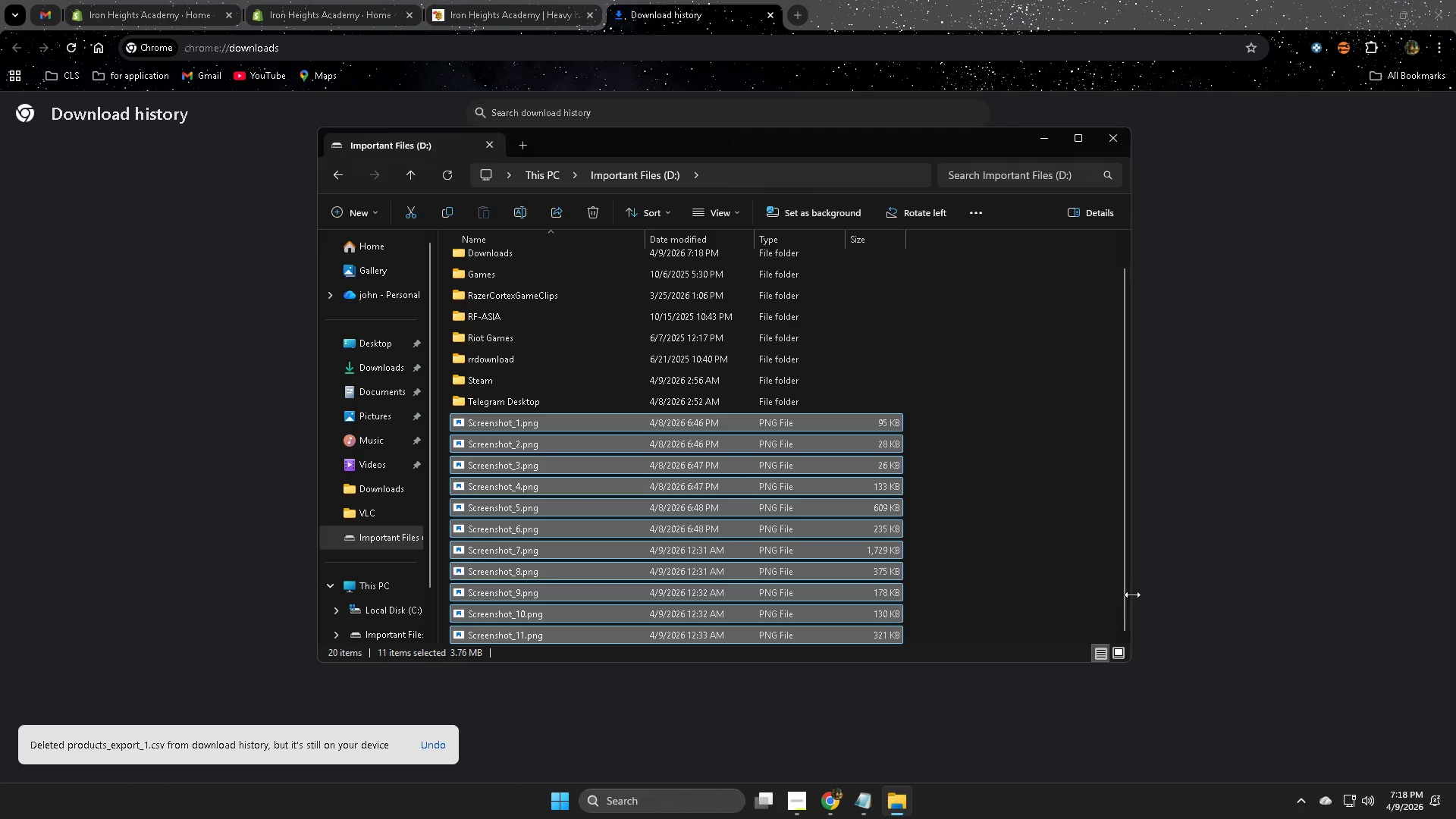 
scroll: coordinate [789, 629], scroll_direction: down, amount: 2.0
 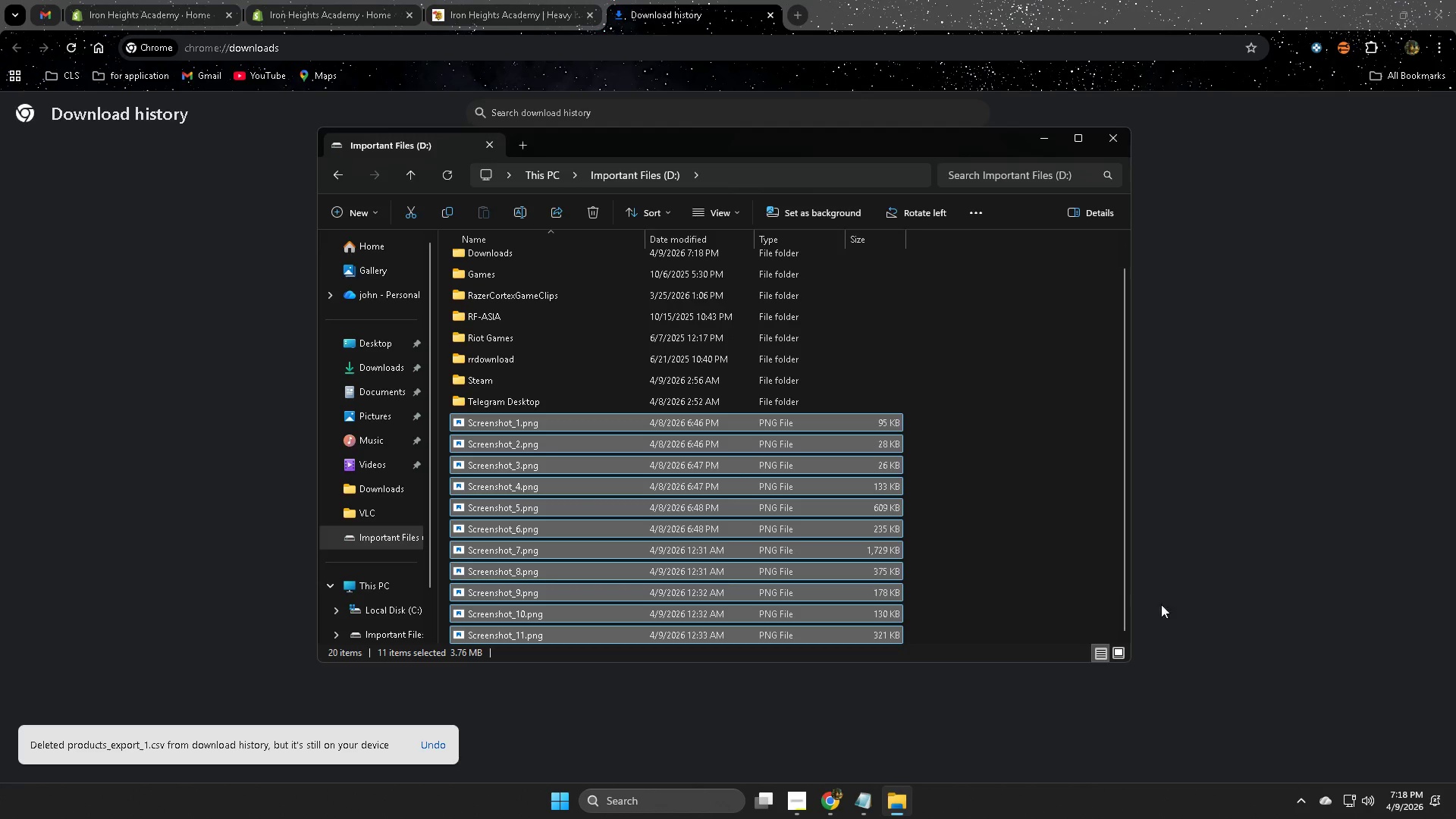 
key(Delete)
 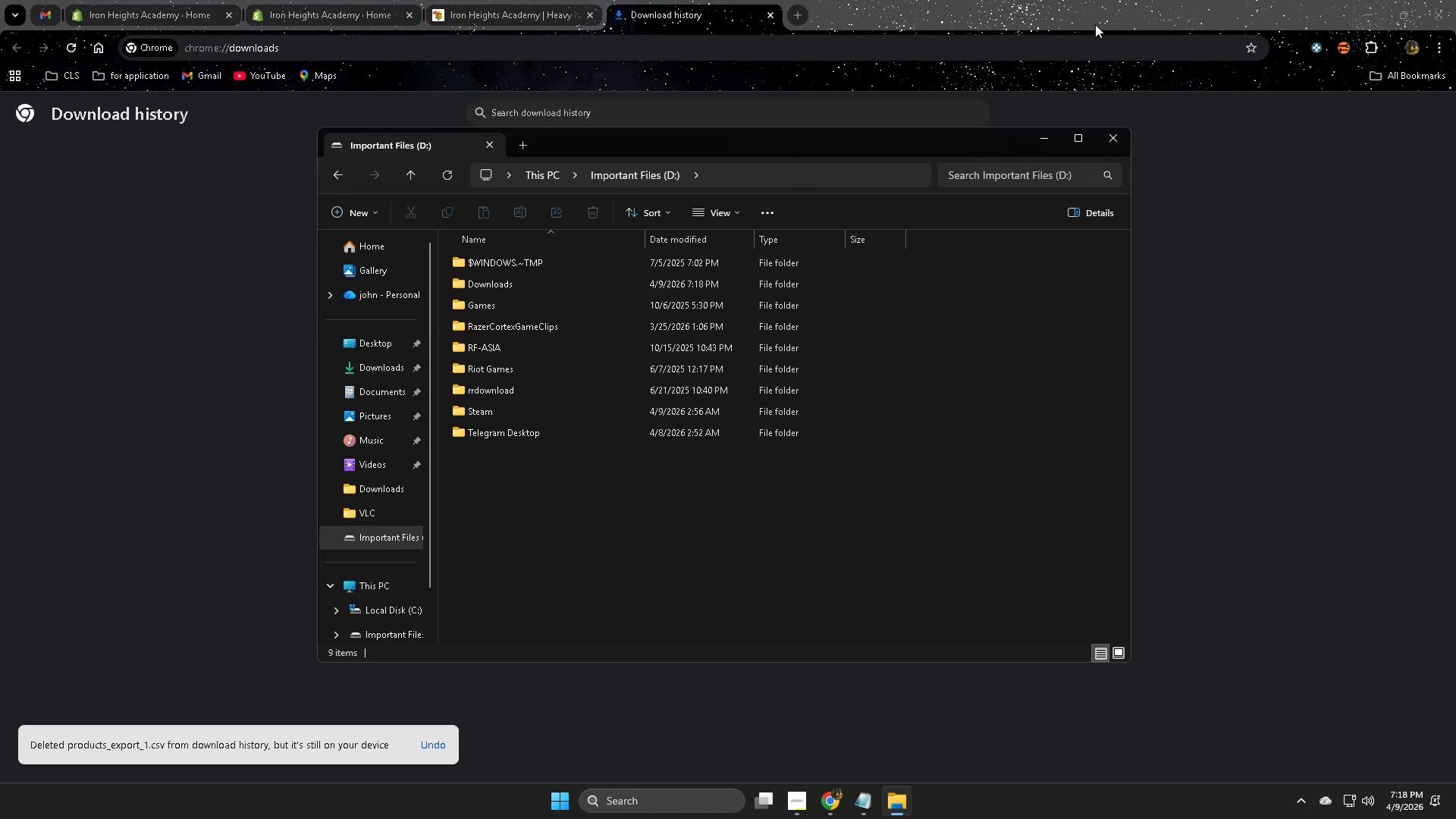 
left_click([1114, 140])
 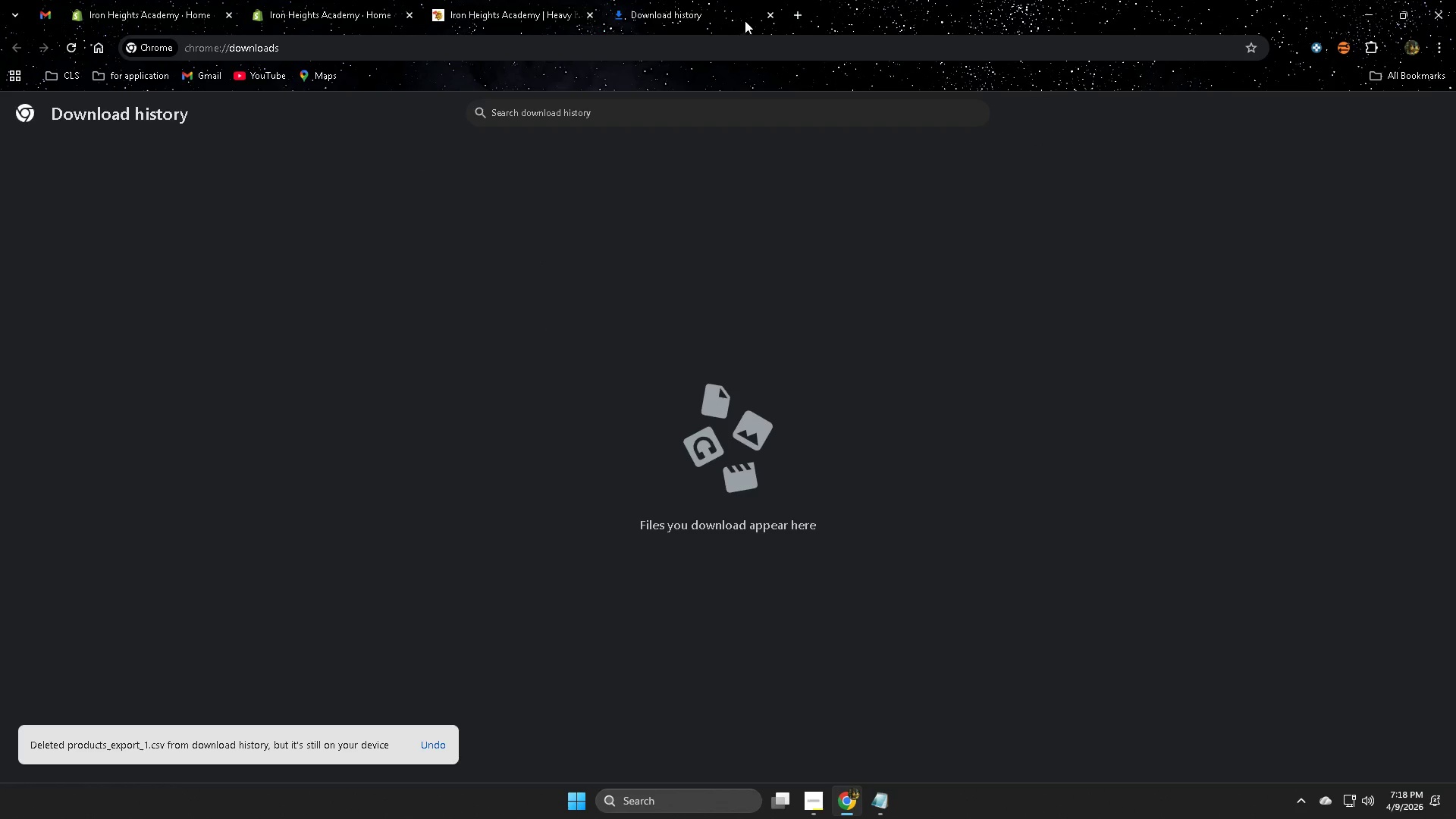 
left_click([767, 15])
 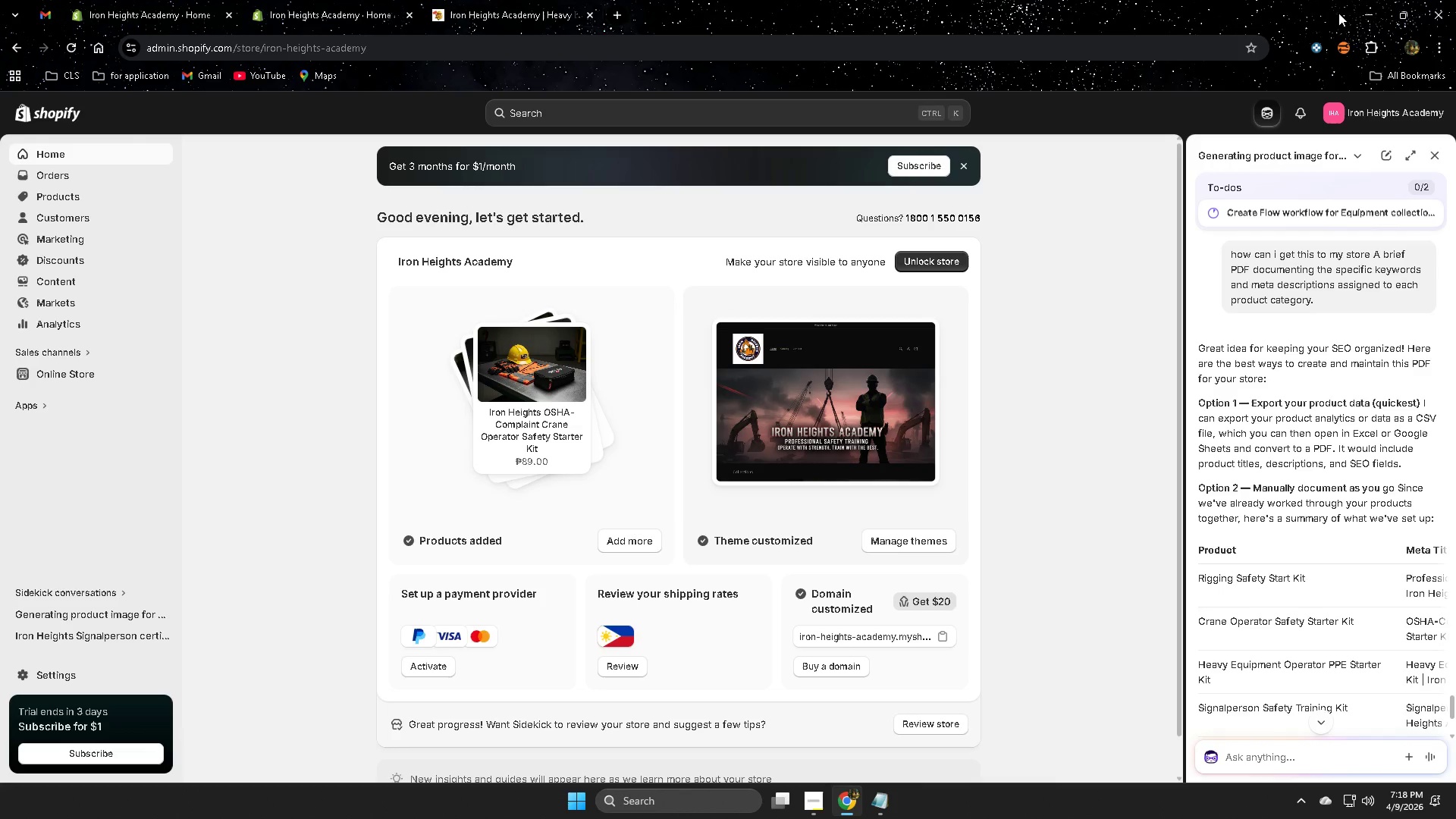 
left_click([1375, 11])
 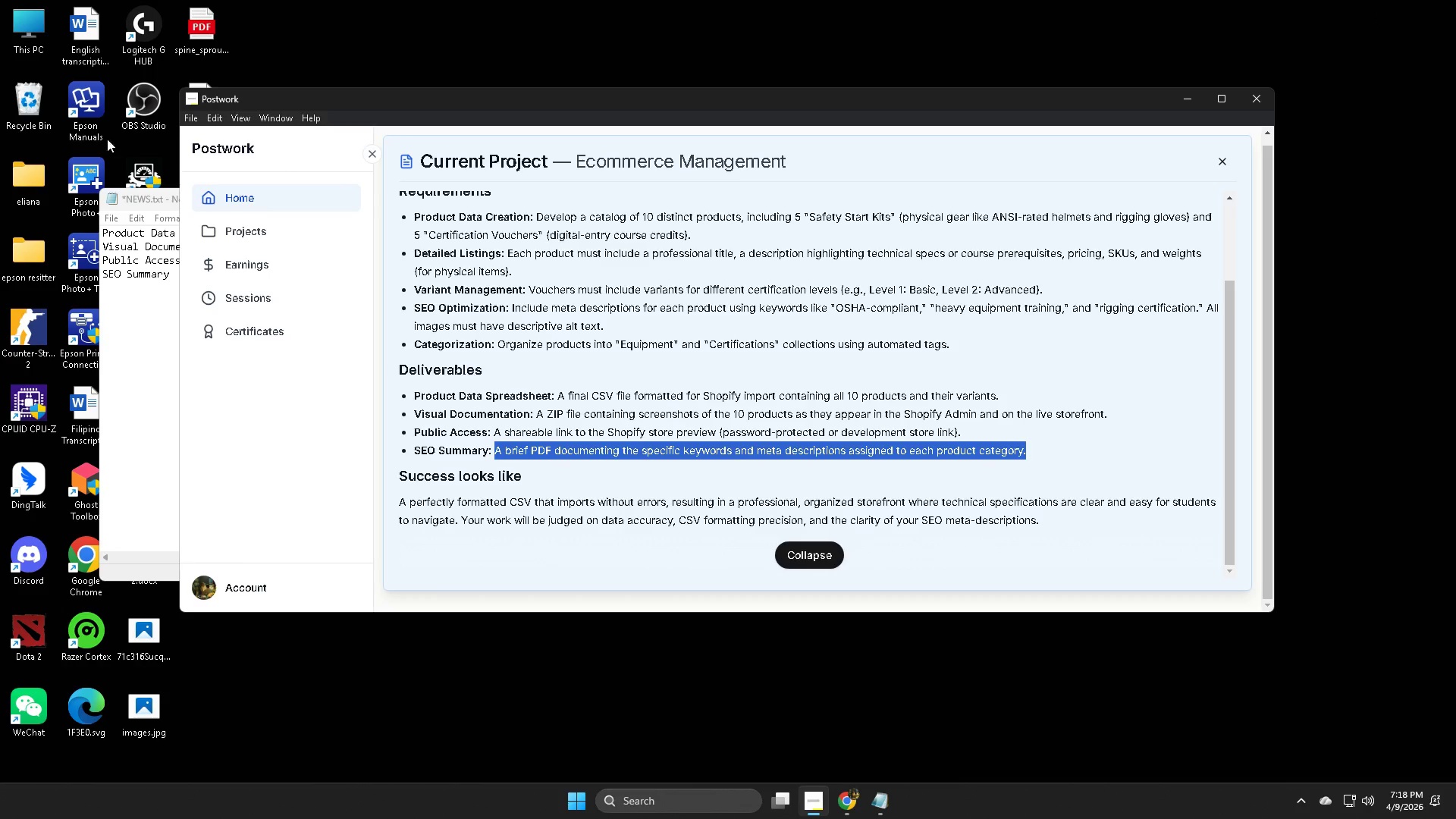 
double_click([27, 99])
 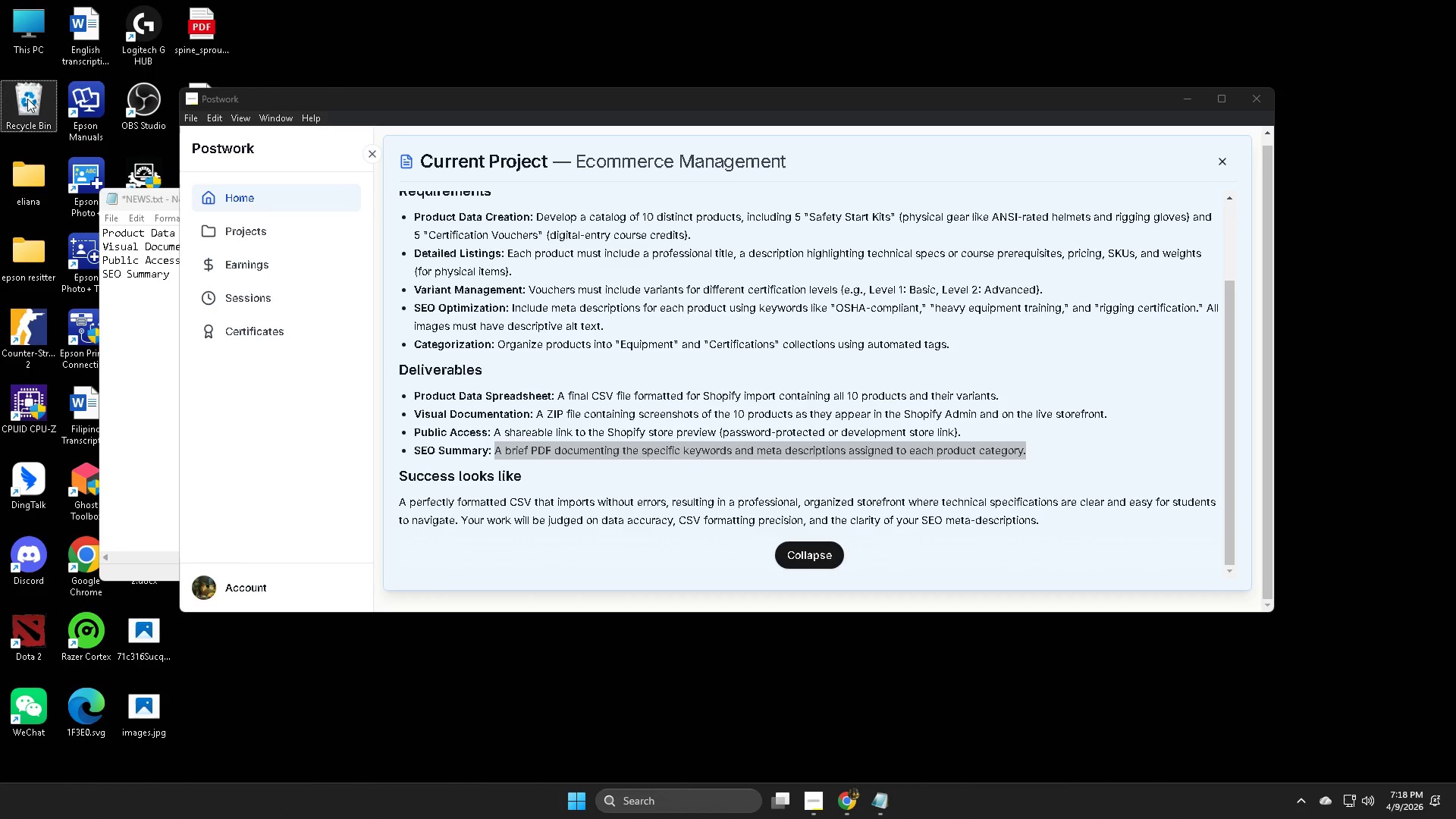 
triple_click([27, 99])
 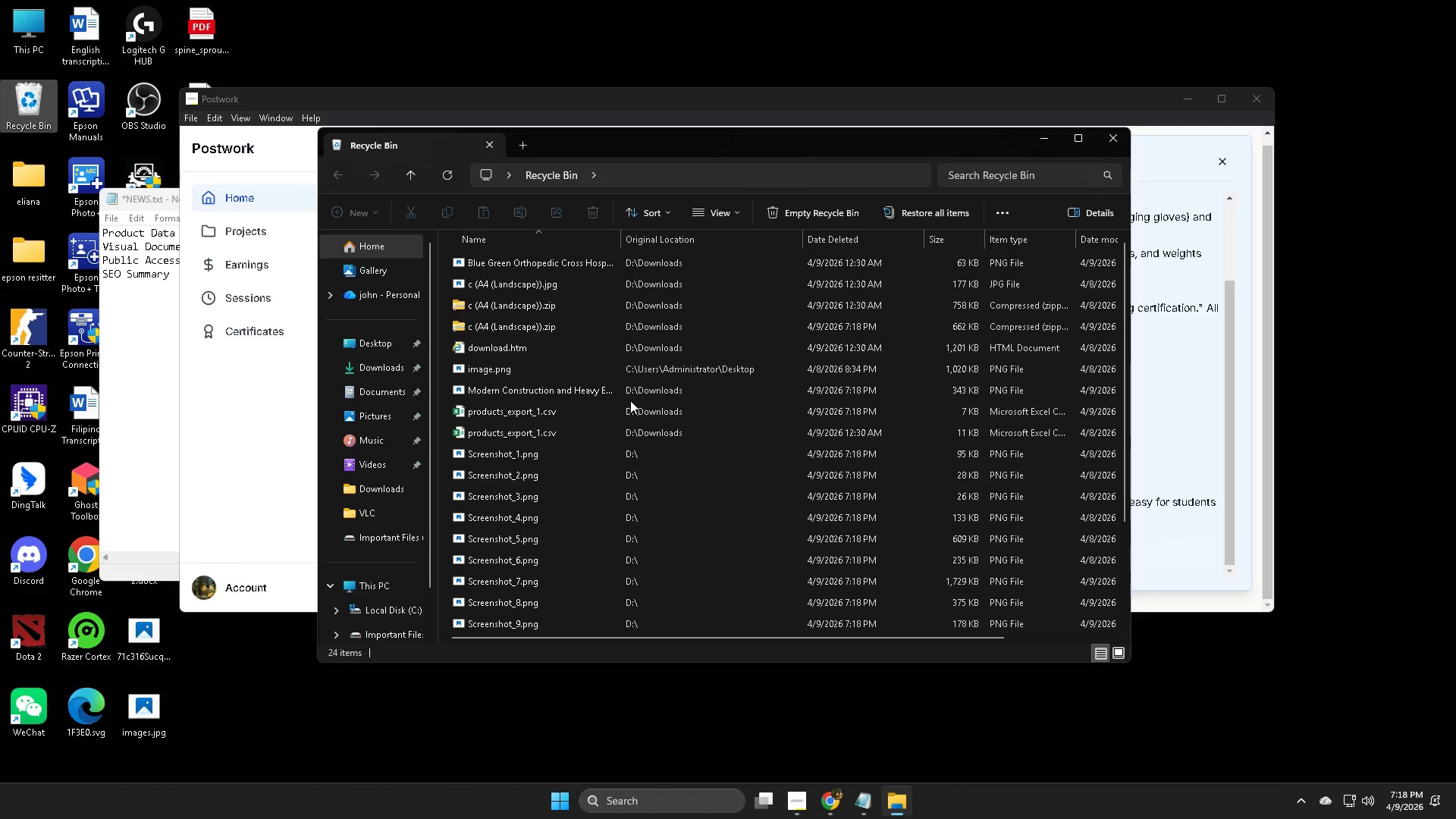 
key(Control+A)
 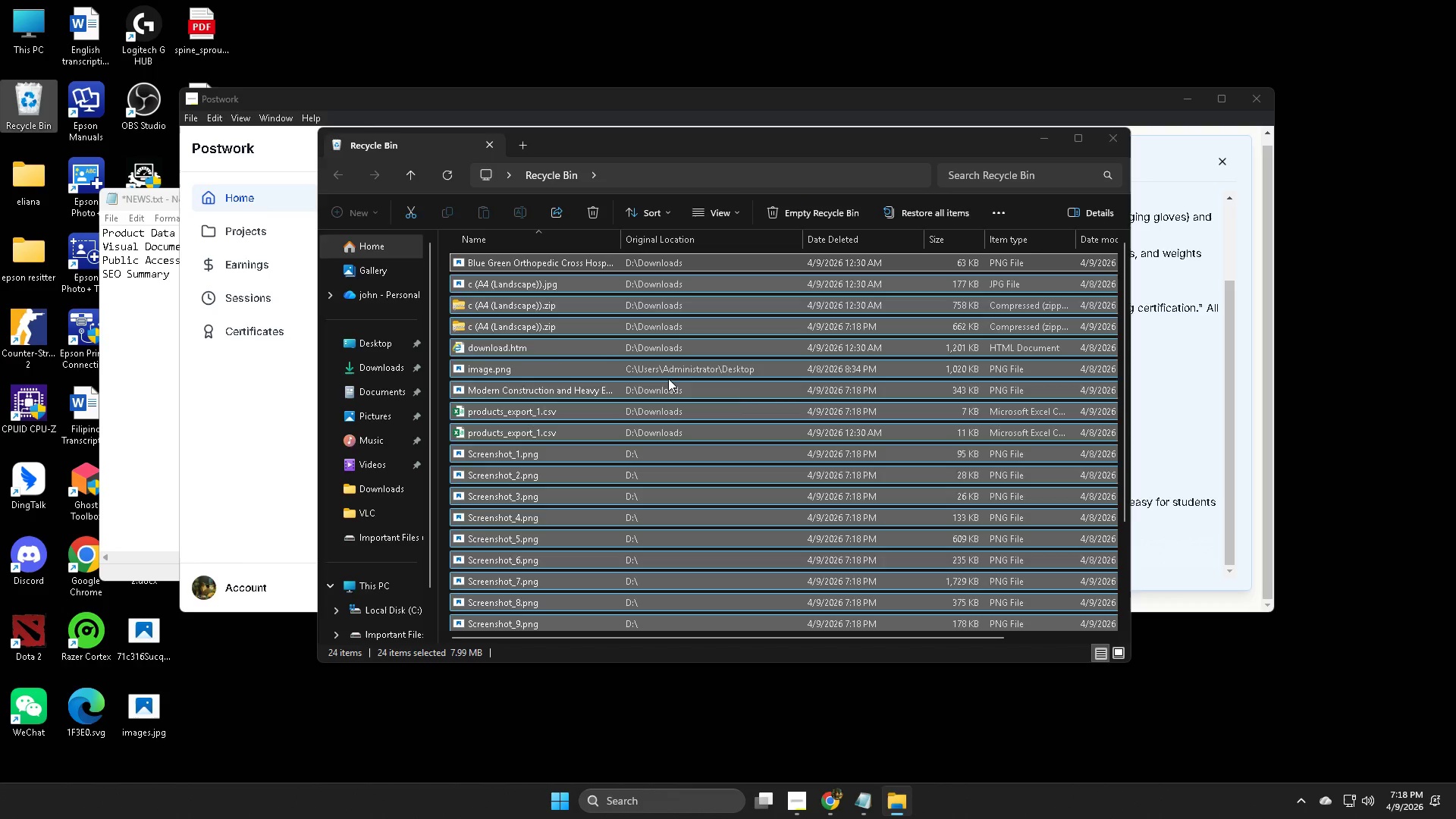 
key(Delete)
 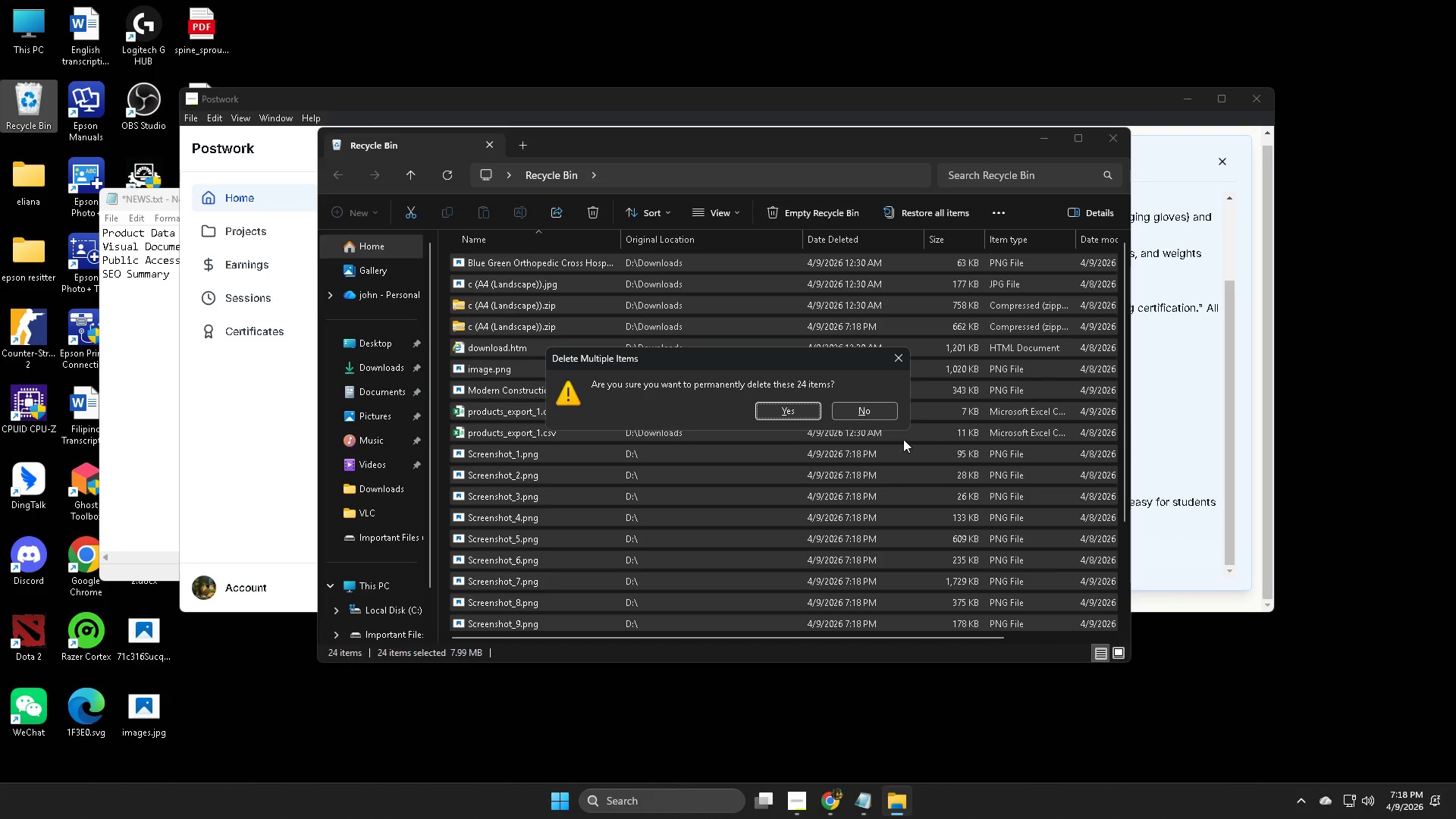 
left_click([791, 409])
 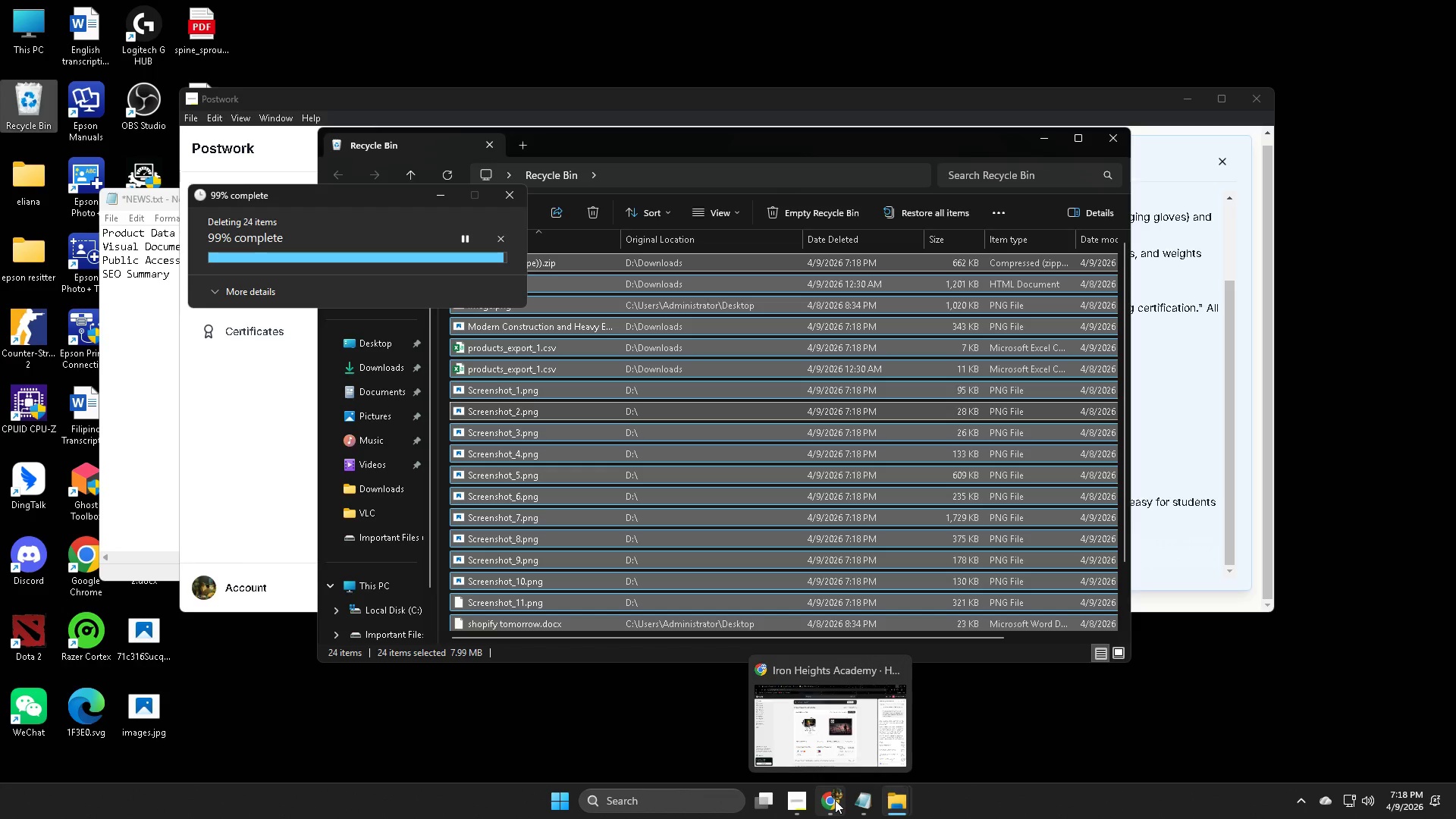 
wait(7.64)
 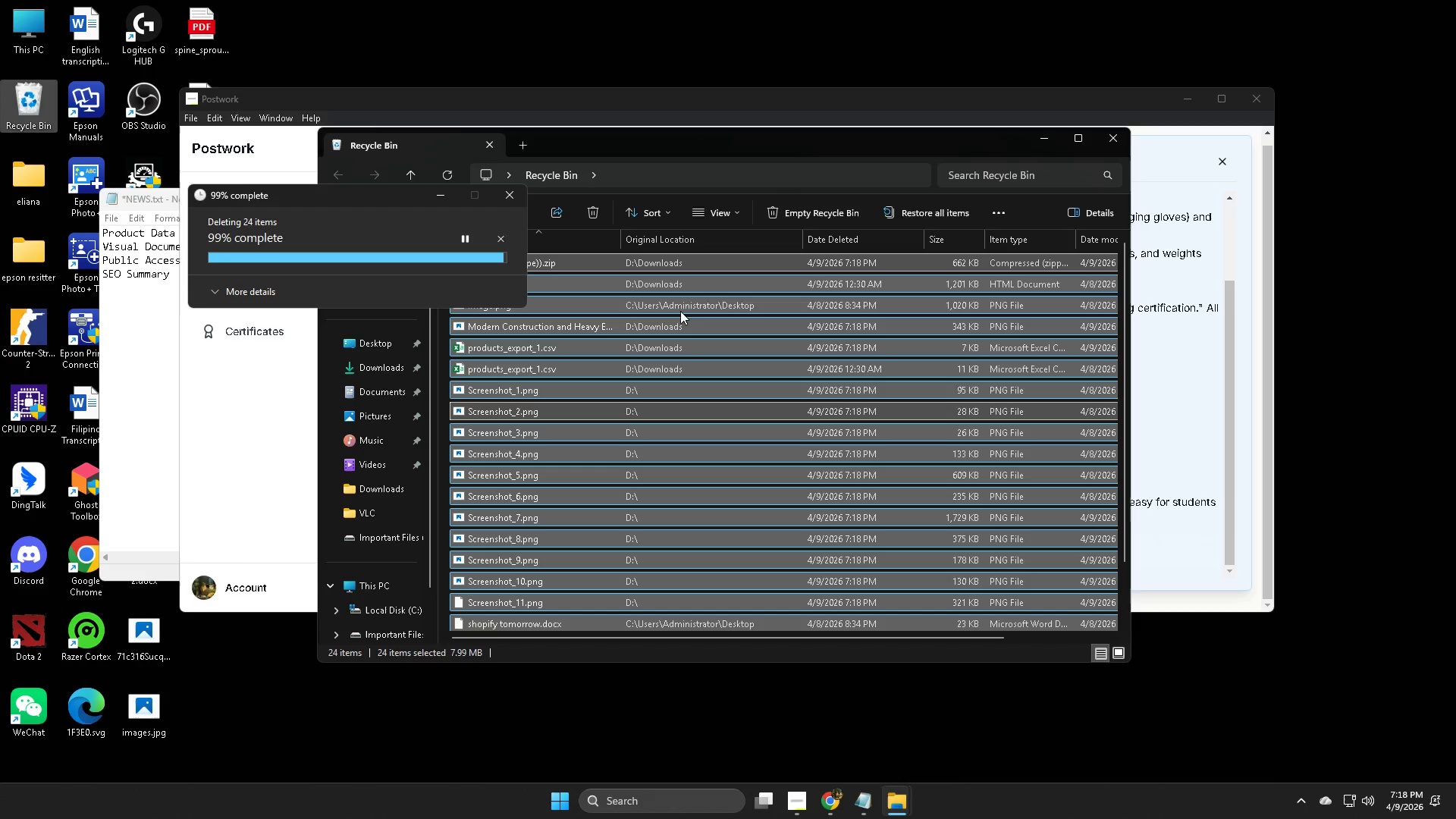 
left_click([835, 800])
 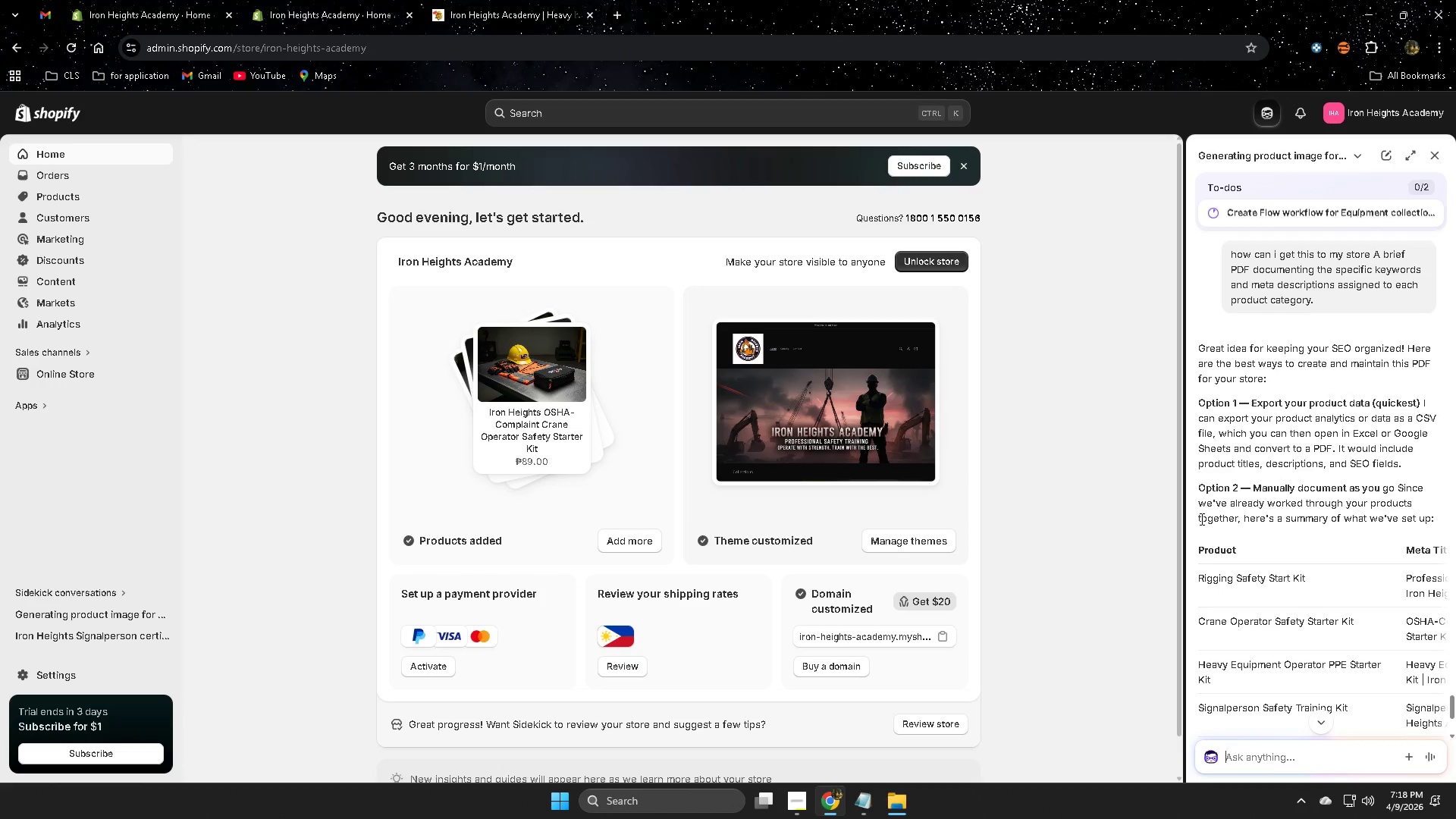 
scroll: coordinate [1360, 491], scroll_direction: down, amount: 2.0
 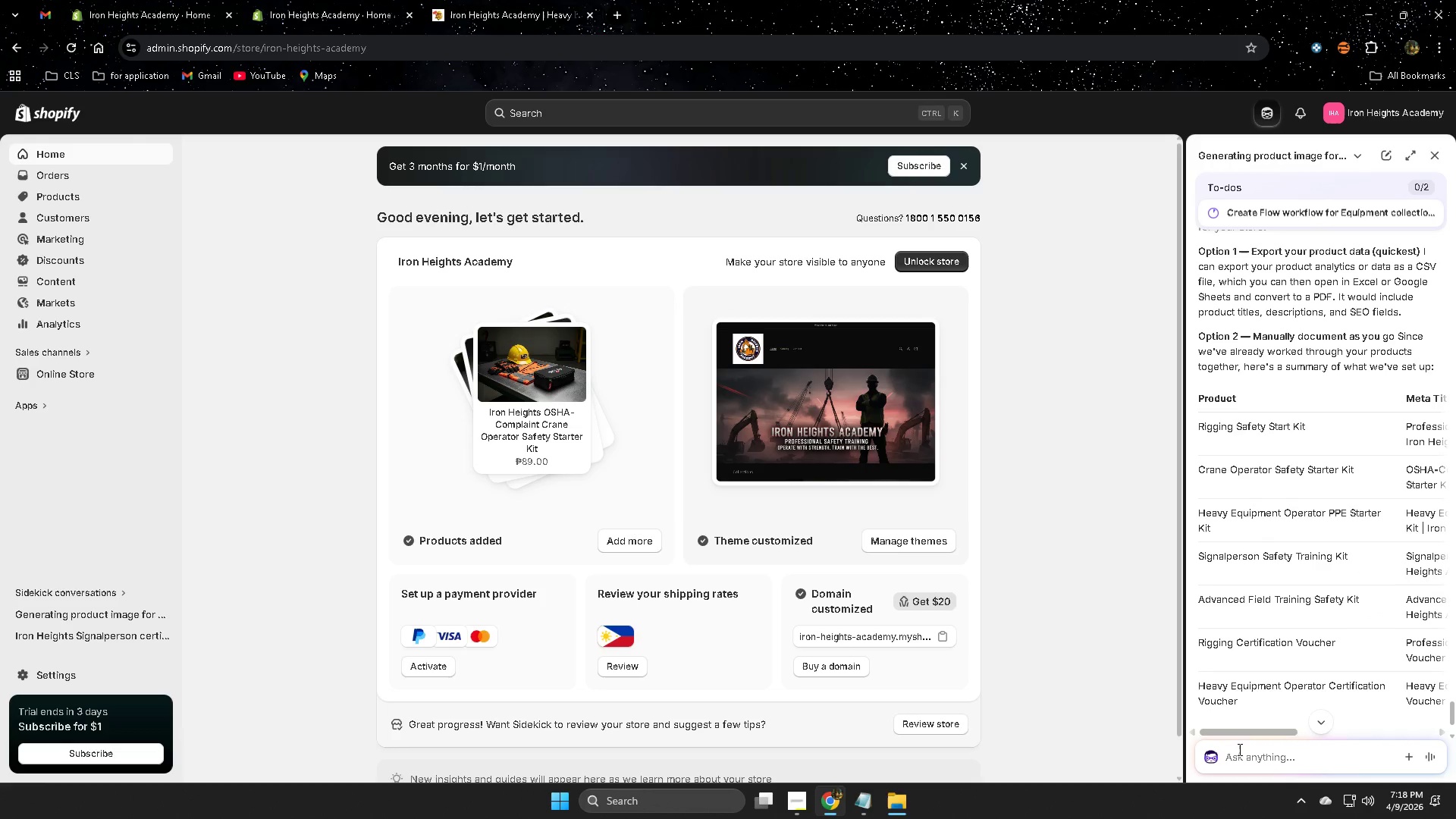 
left_click_drag(start_coordinate=[1243, 743], to_coordinate=[1455, 745])
 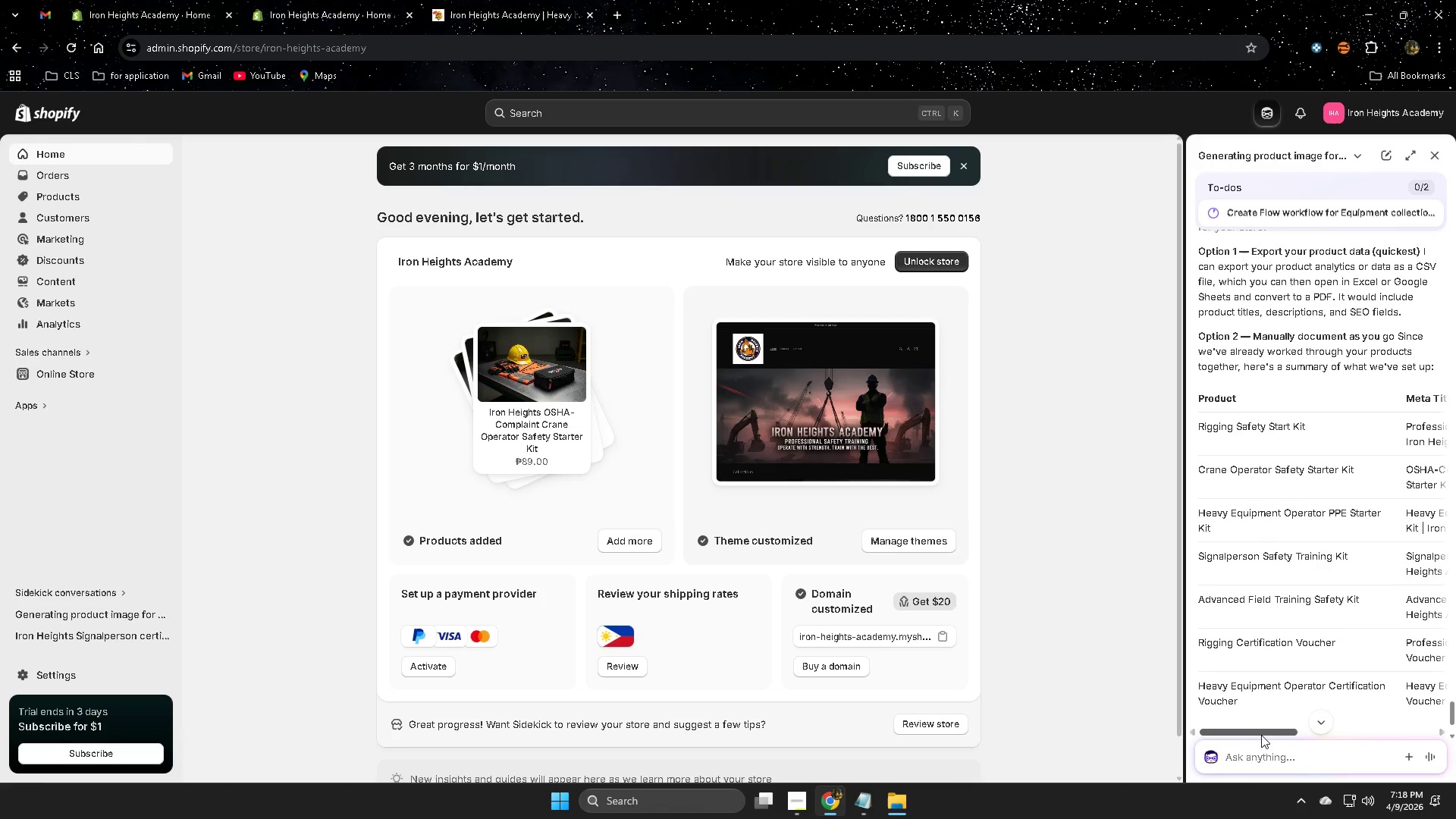 
left_click_drag(start_coordinate=[1261, 735], to_coordinate=[1017, 726])
 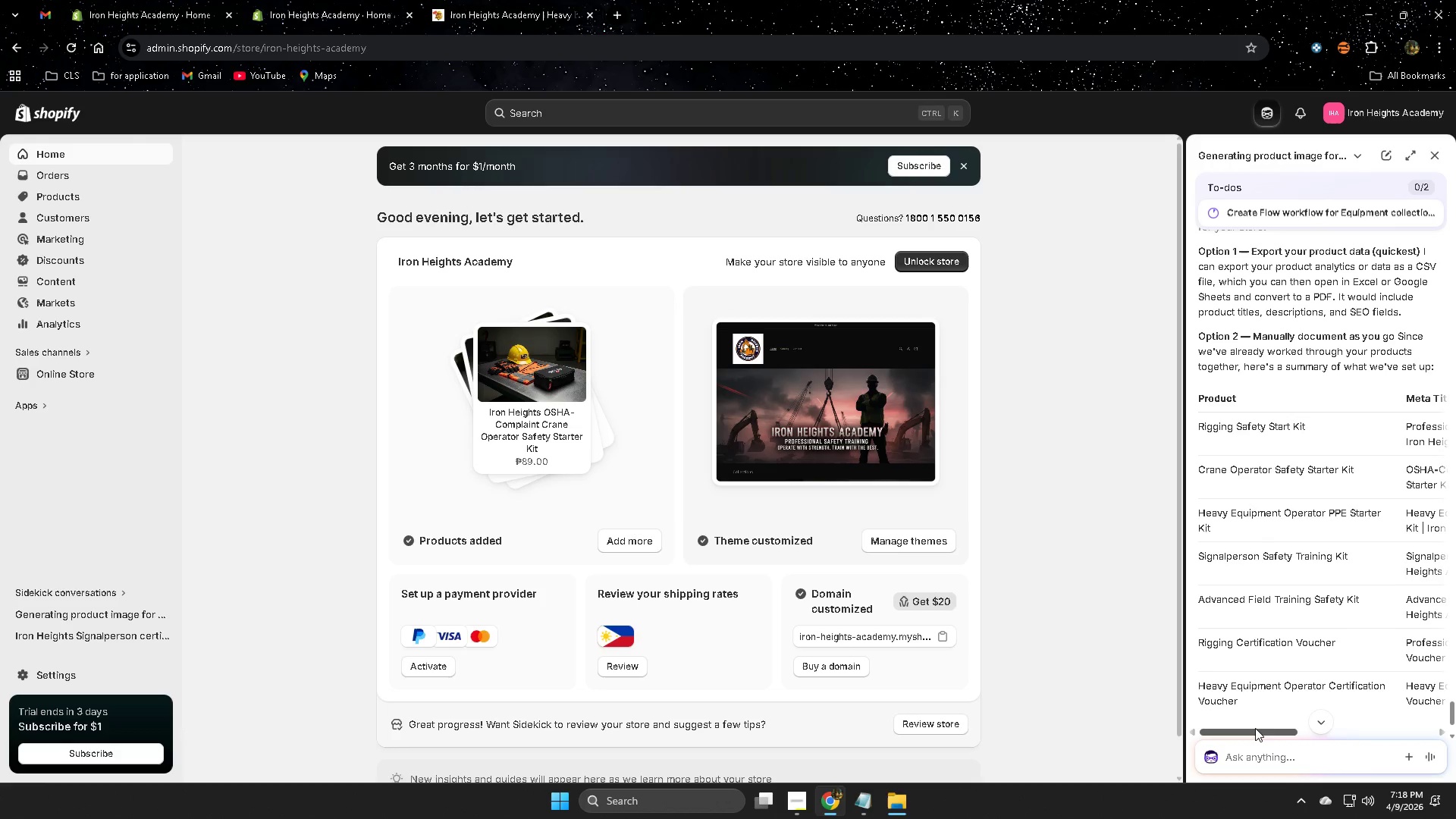 
left_click_drag(start_coordinate=[1246, 731], to_coordinate=[1127, 711])
 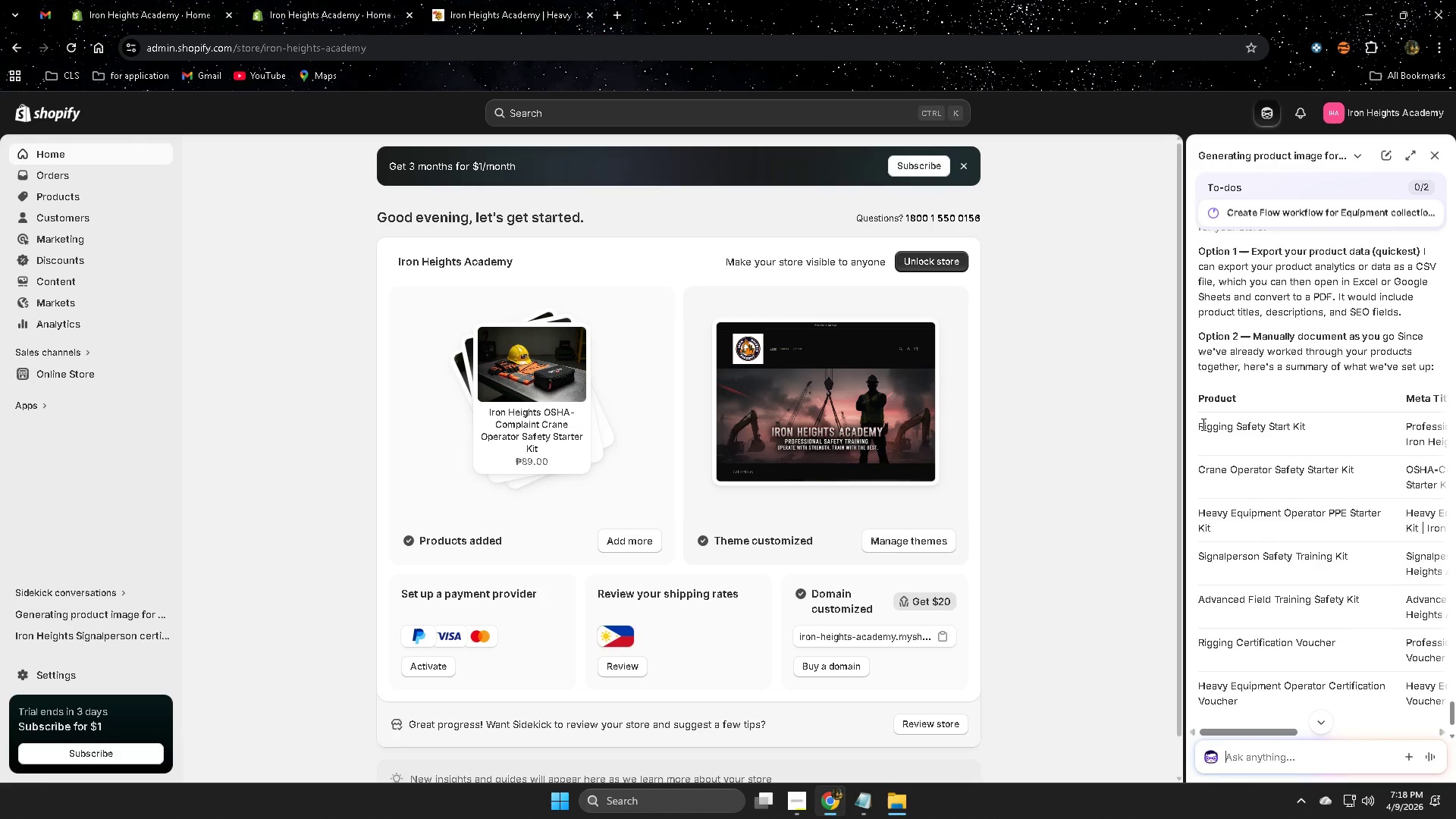 
left_click_drag(start_coordinate=[1199, 425], to_coordinate=[1455, 675])
 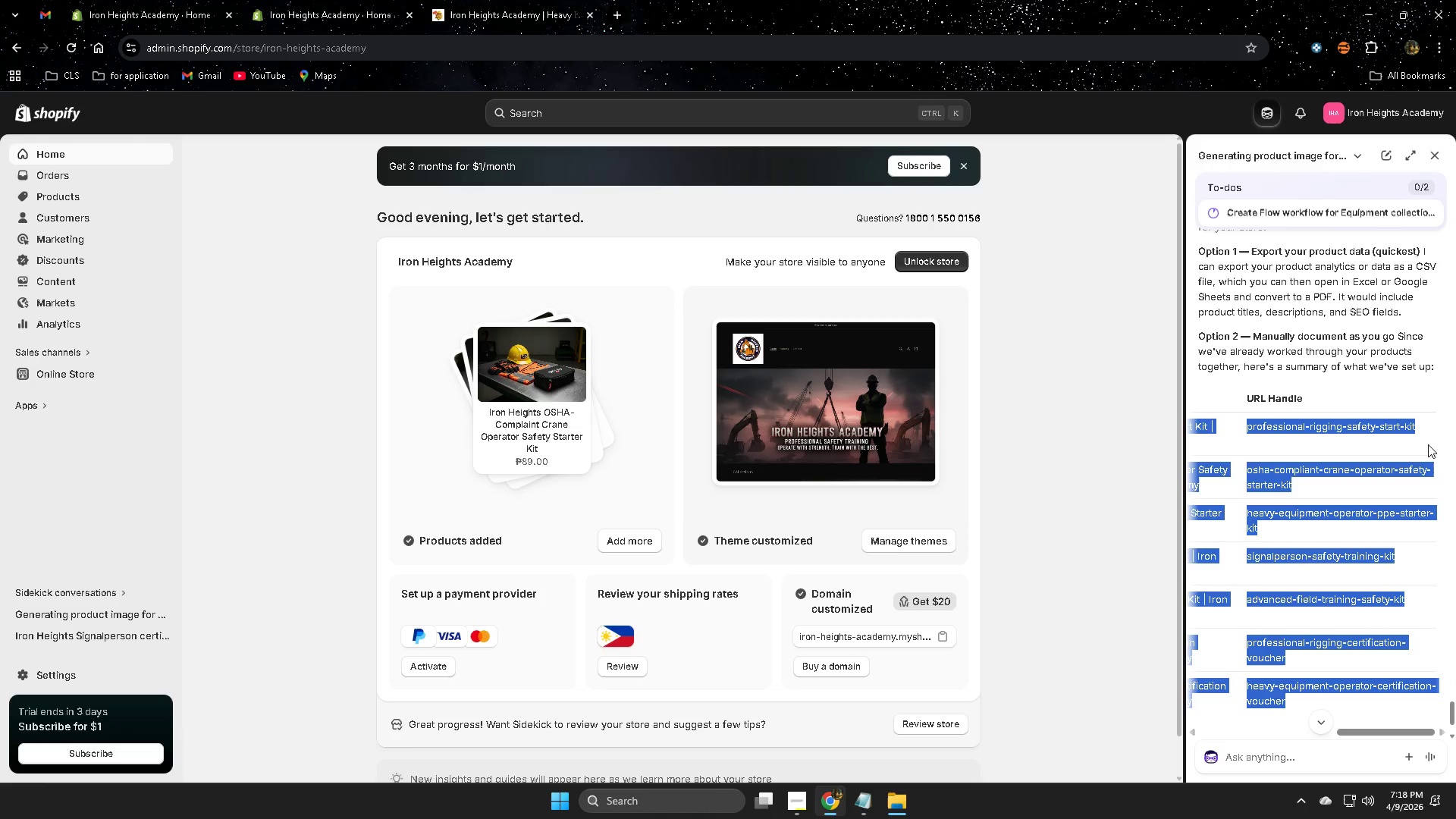 
key(Control+Meta+MetaLeft)
 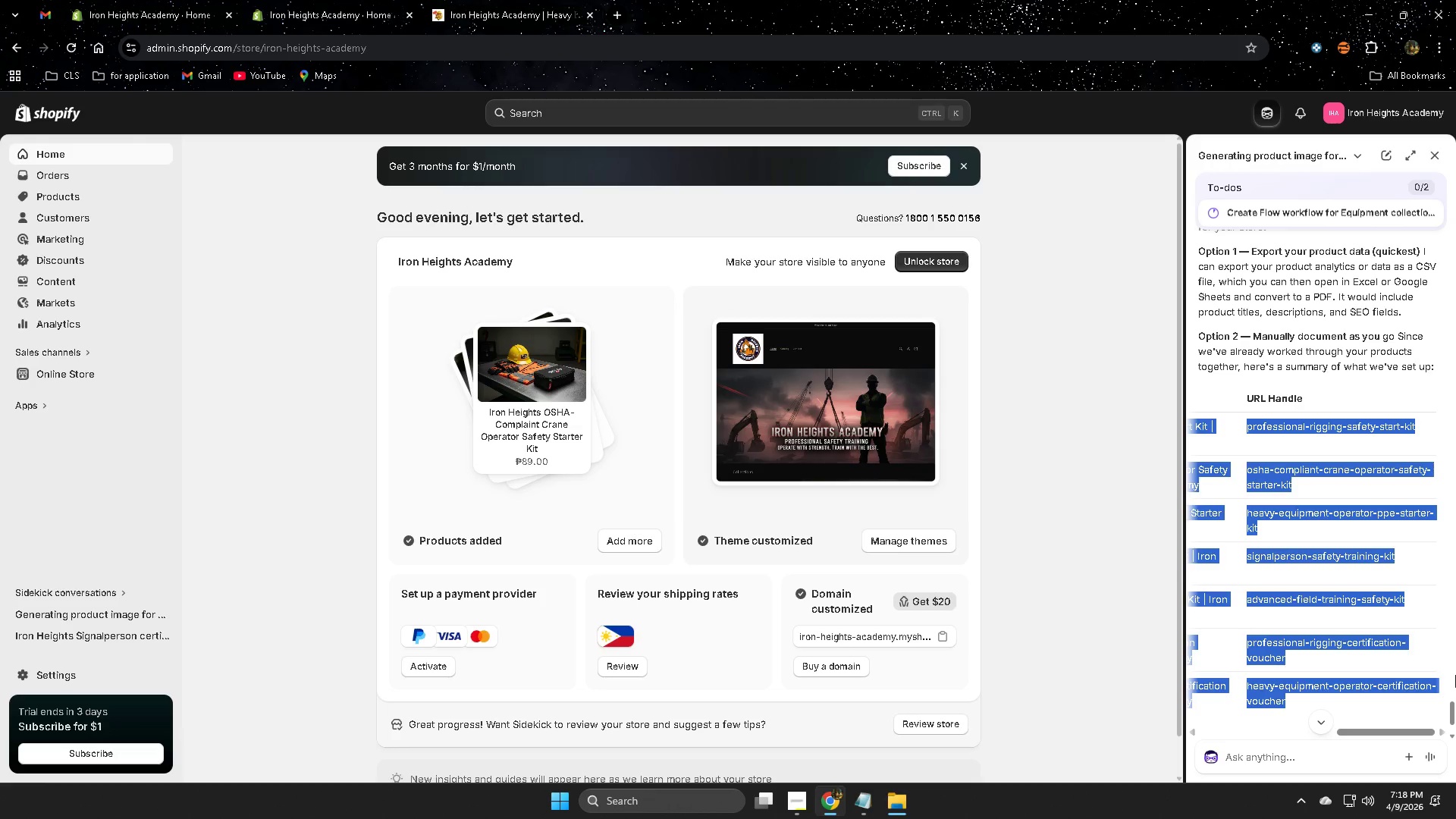 
key(Control+C)
 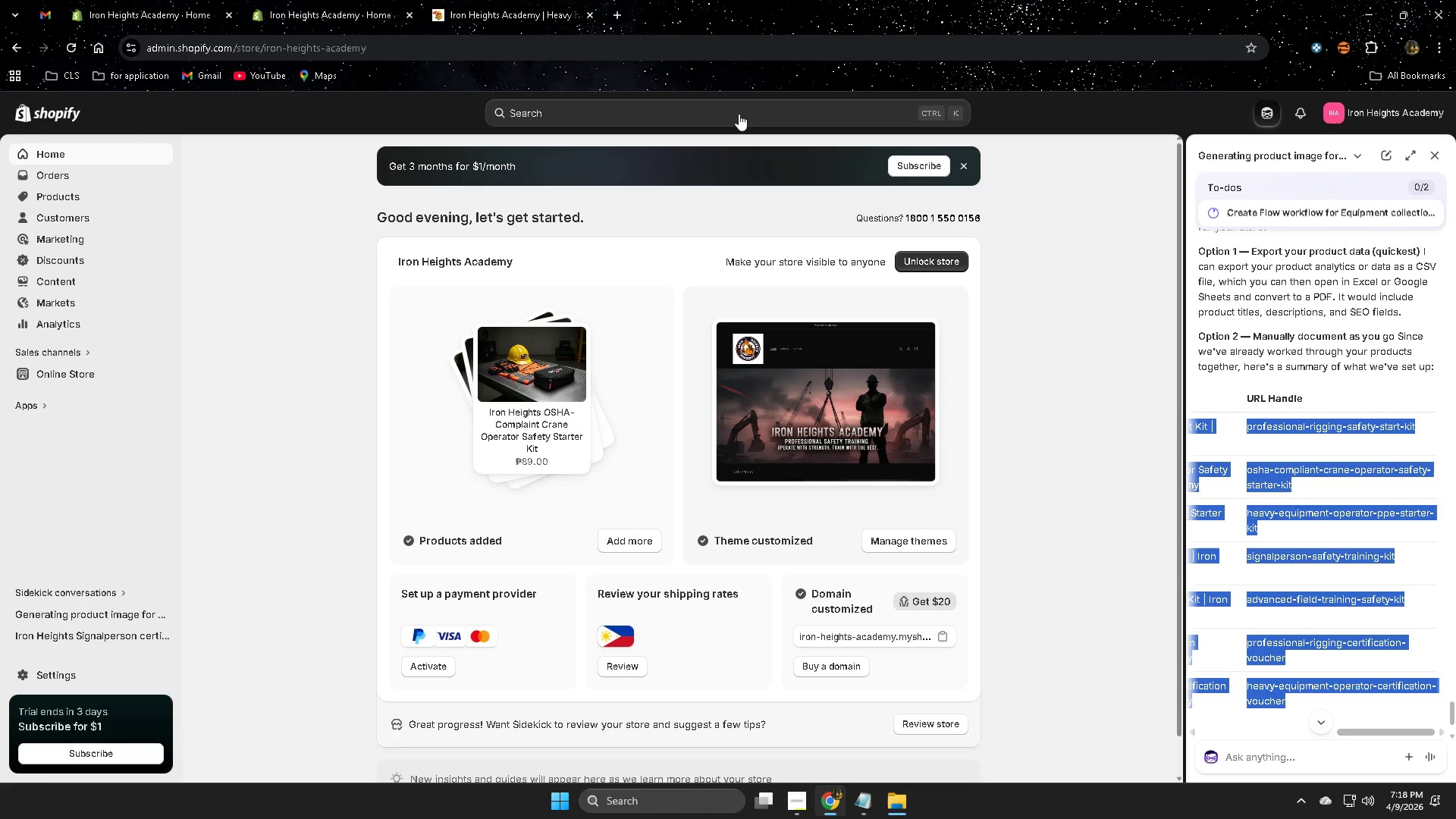 
left_click([615, 14])
 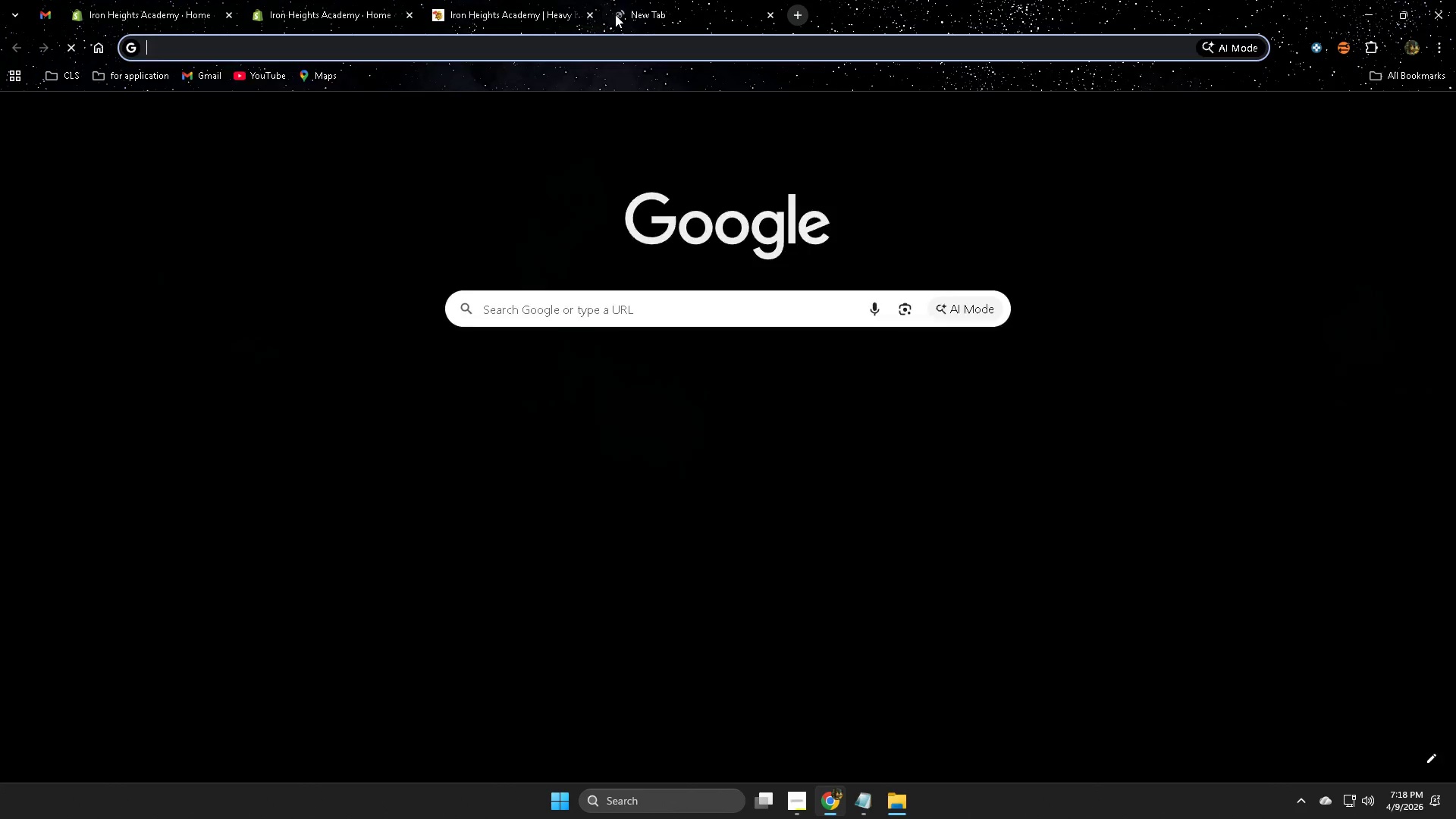 
type(ca)
 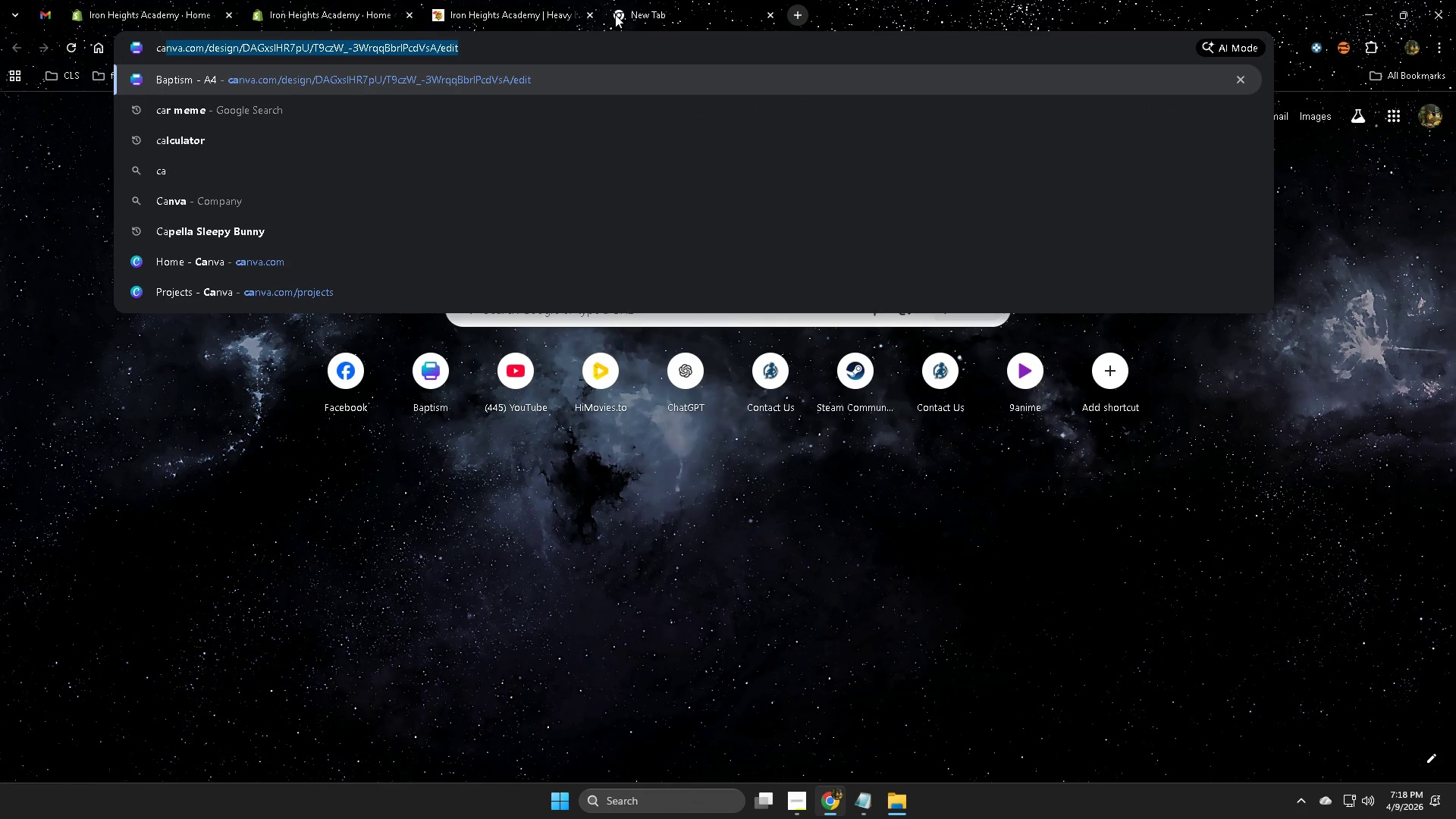 
key(ArrowRight)
 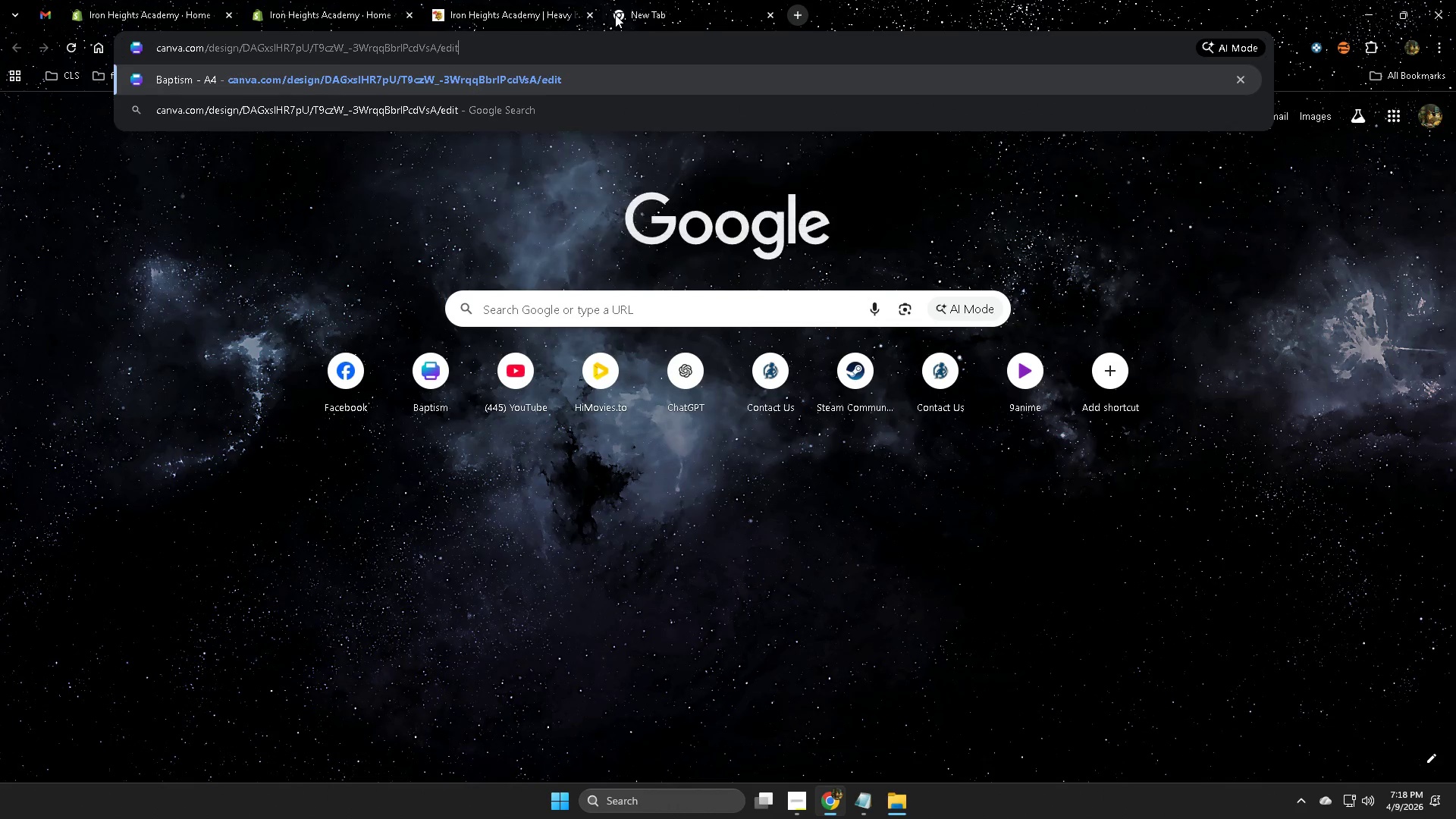 
key(Enter)
 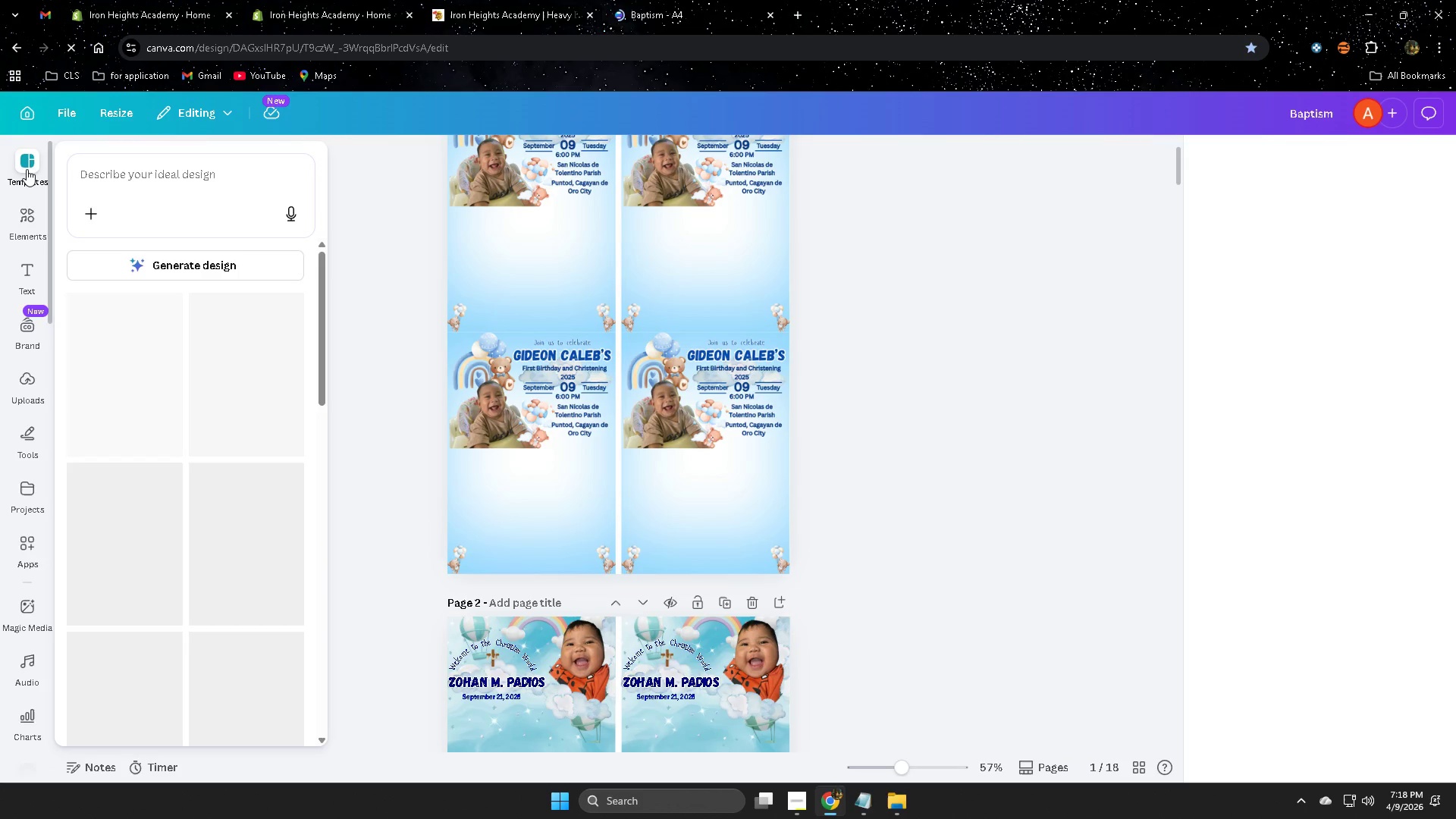 
left_click([802, 803])